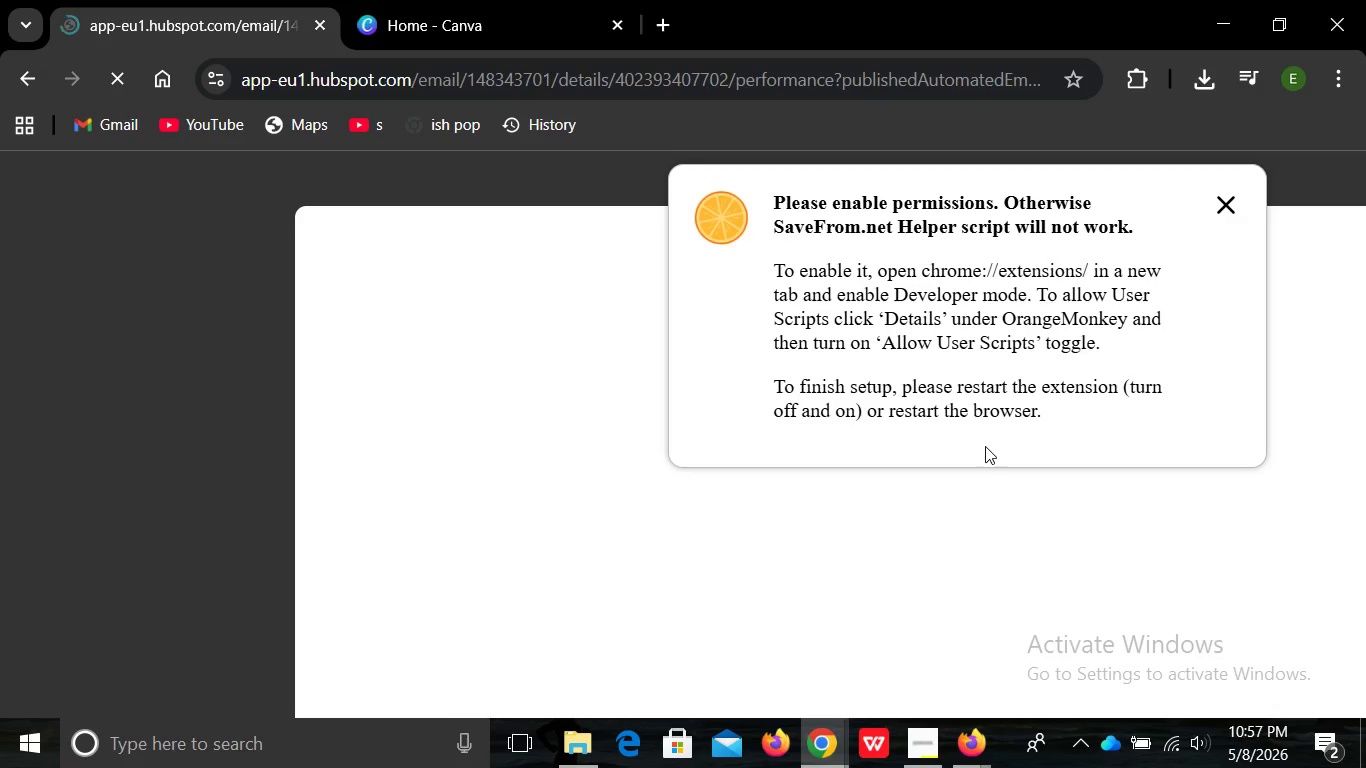 
mouse_move([984, 402])
 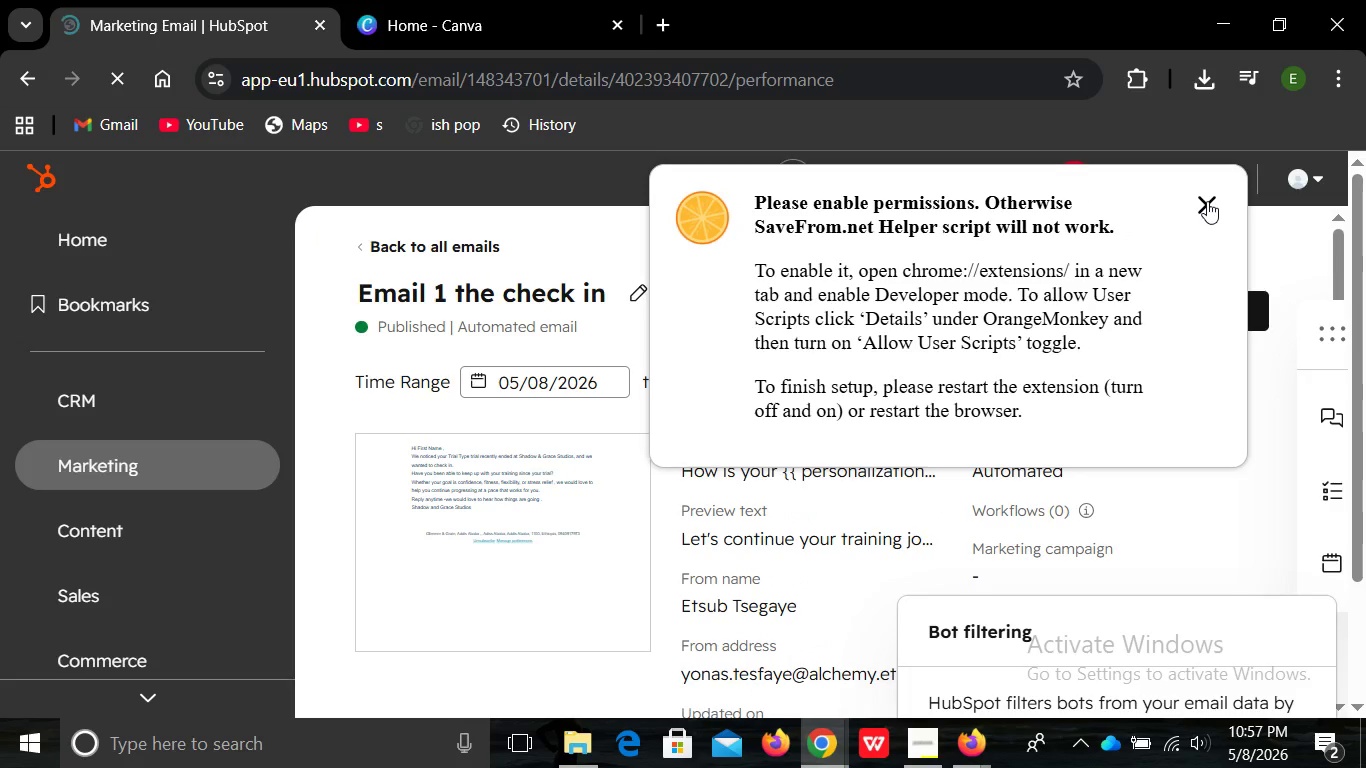 
left_click([1207, 201])
 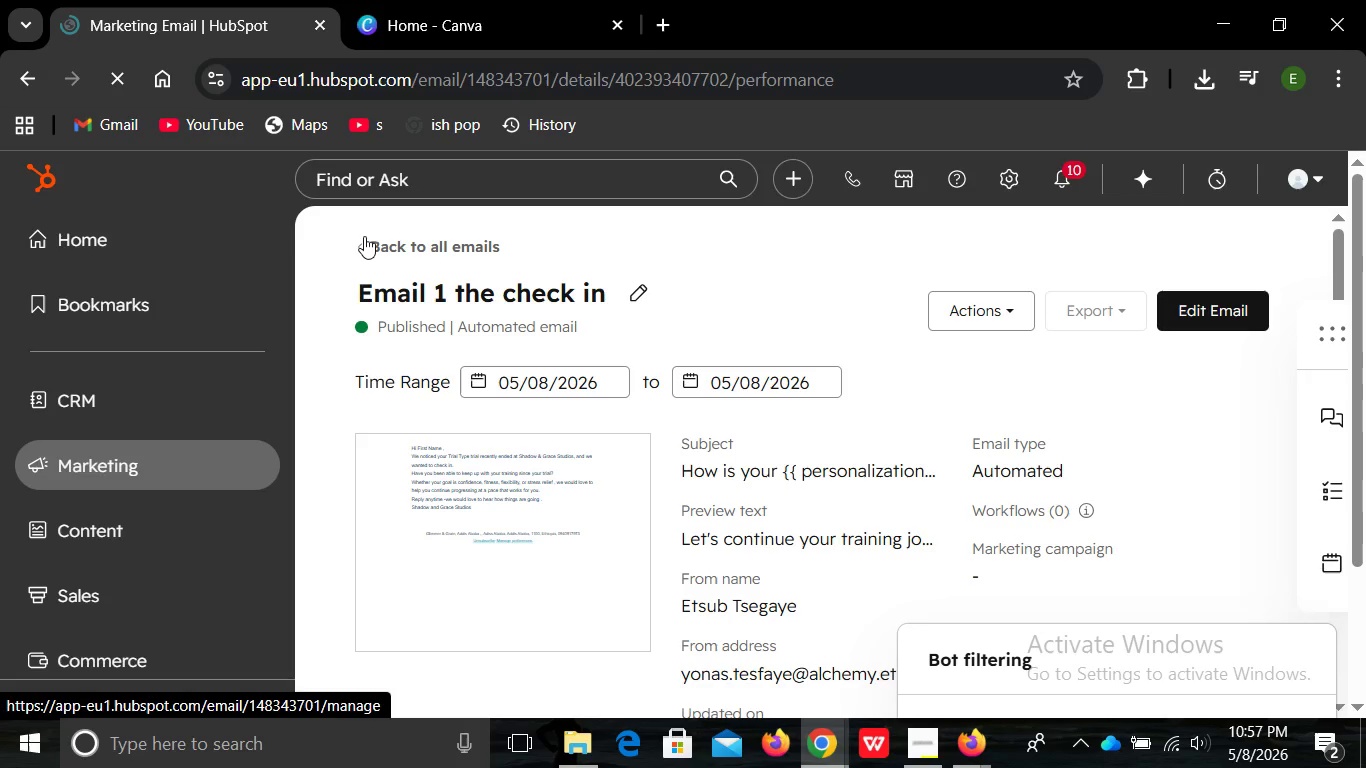 
left_click([364, 236])
 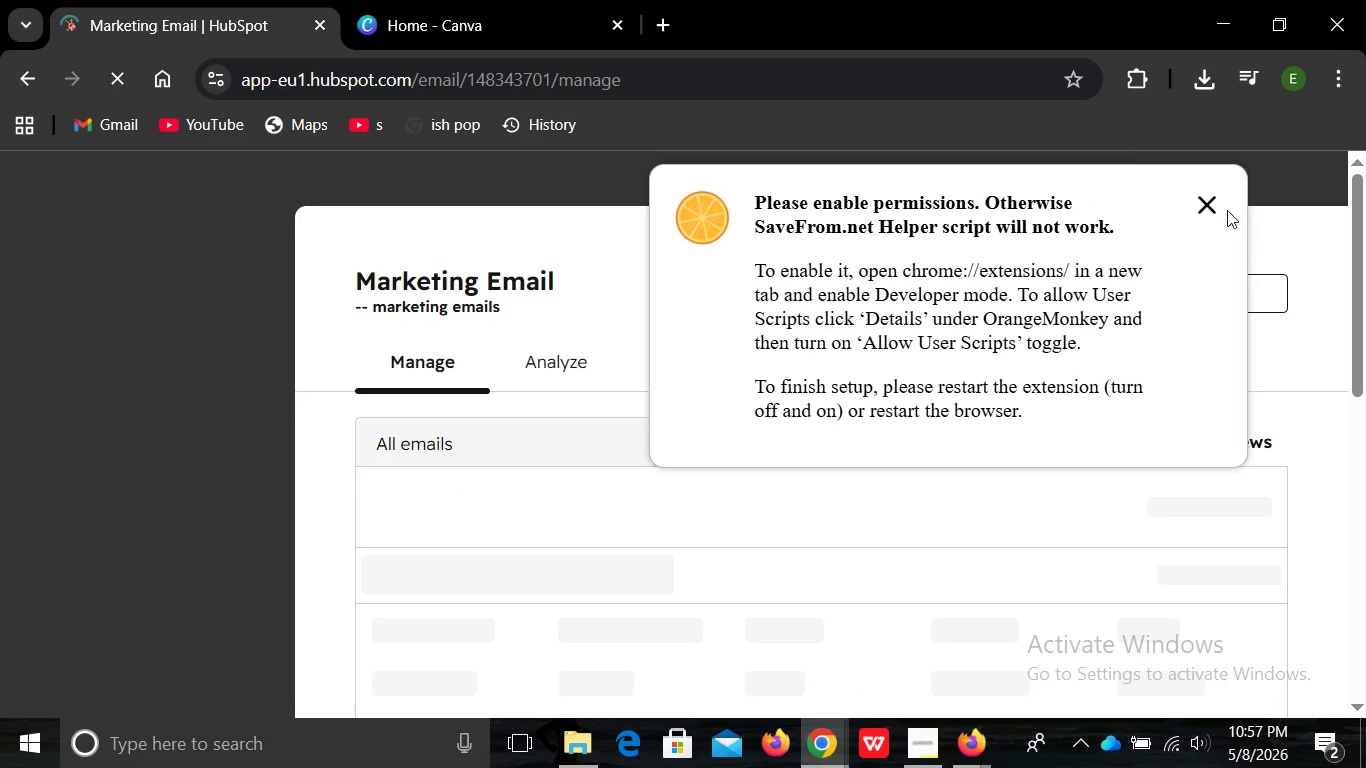 
wait(7.77)
 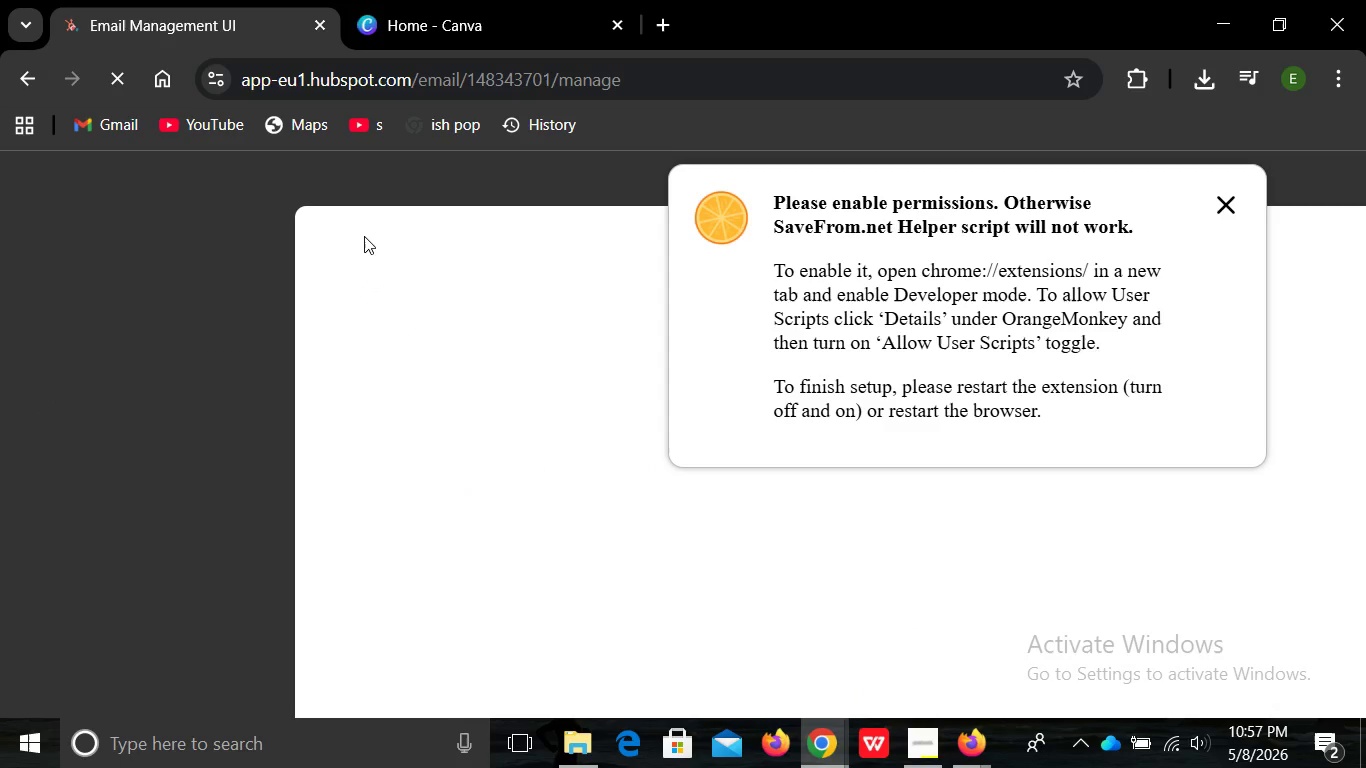 
left_click([1210, 205])
 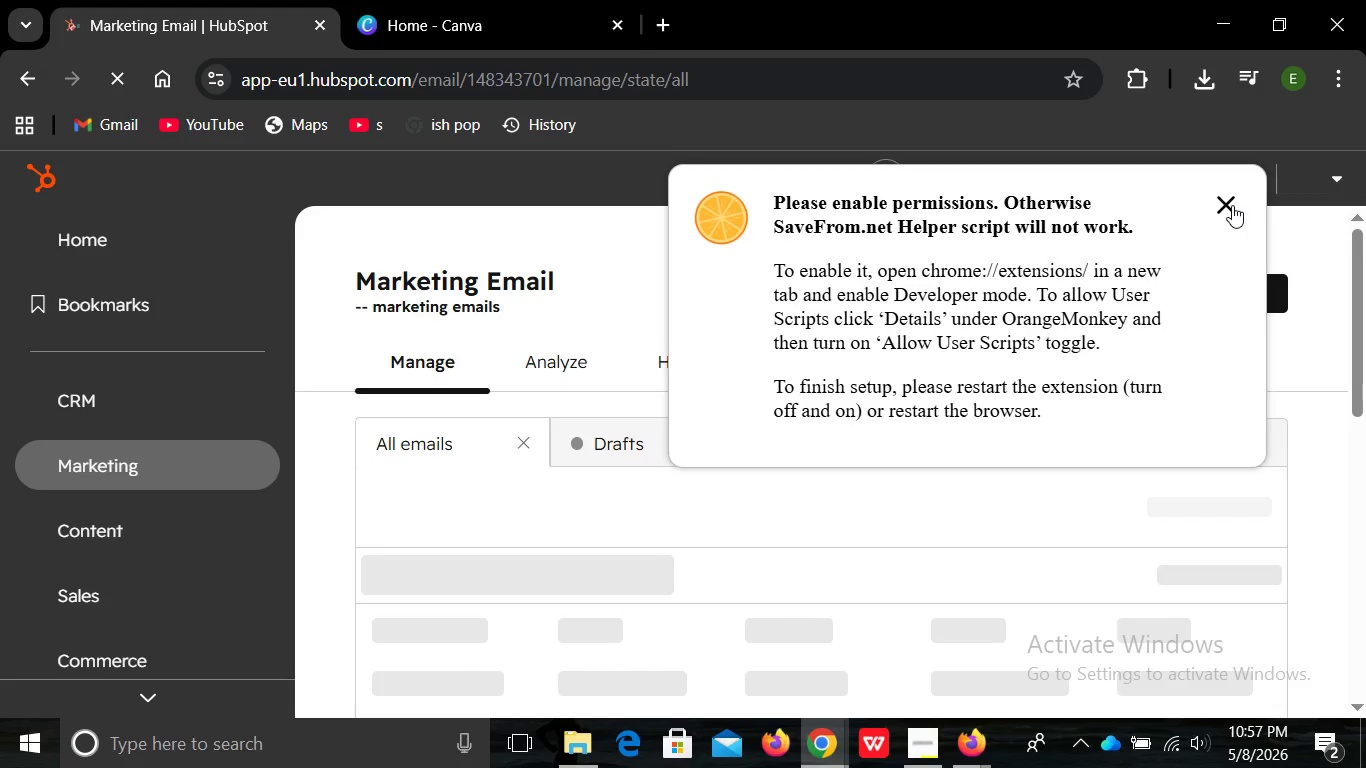 
left_click([1232, 205])
 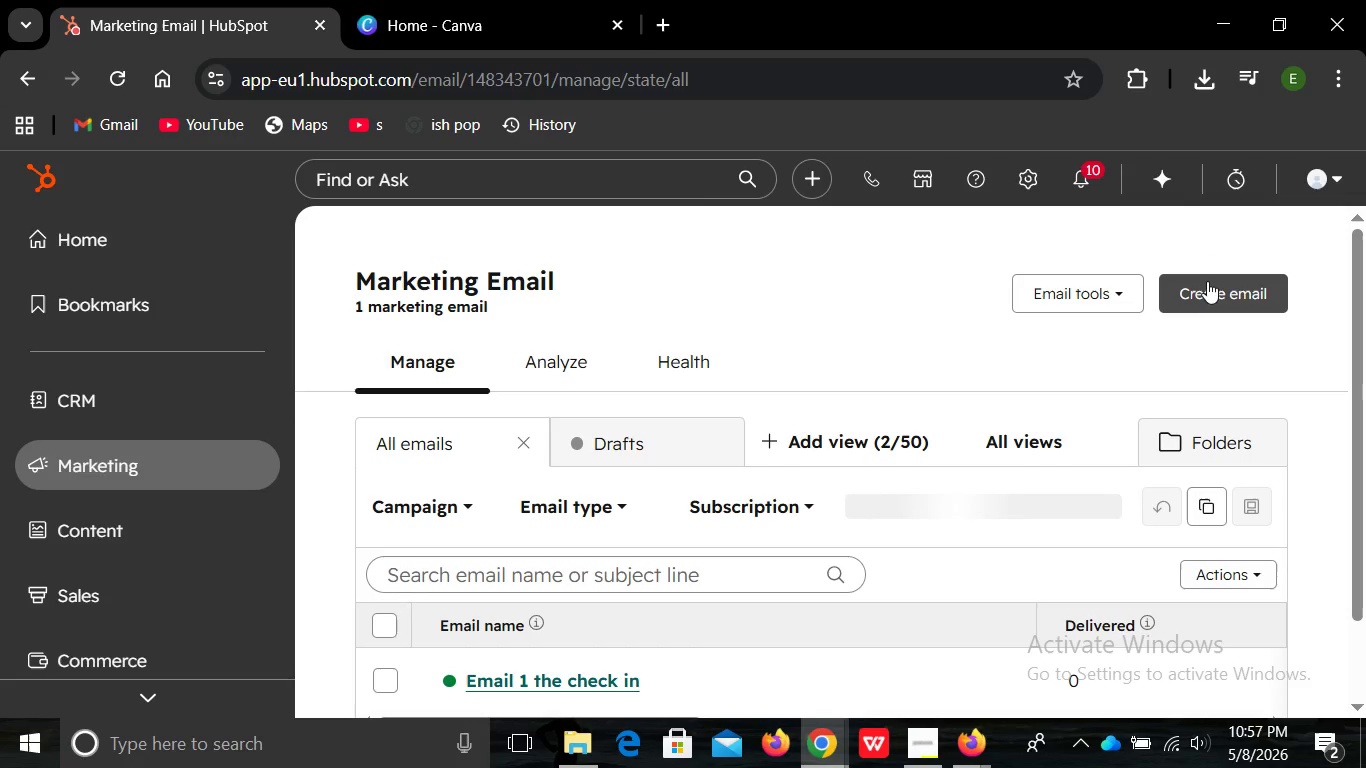 
left_click([1207, 281])
 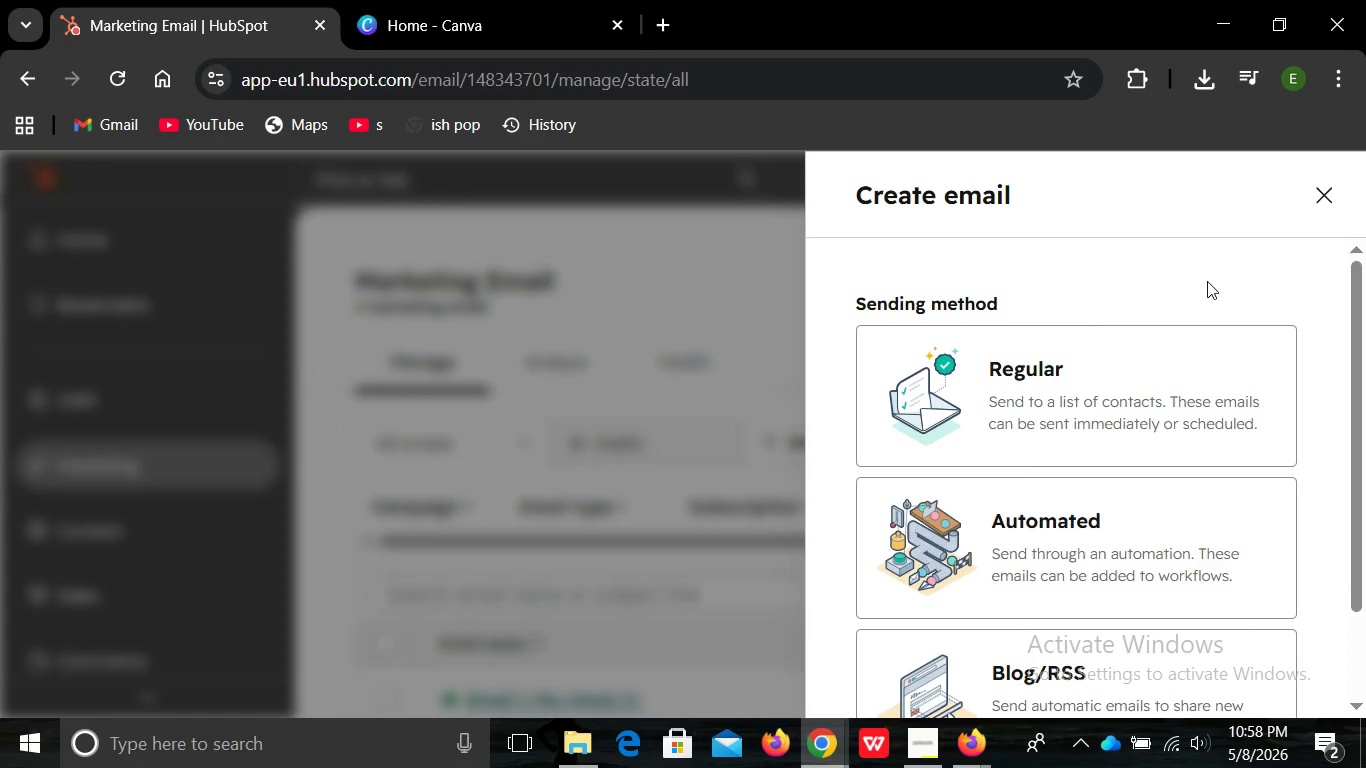 
wait(23.53)
 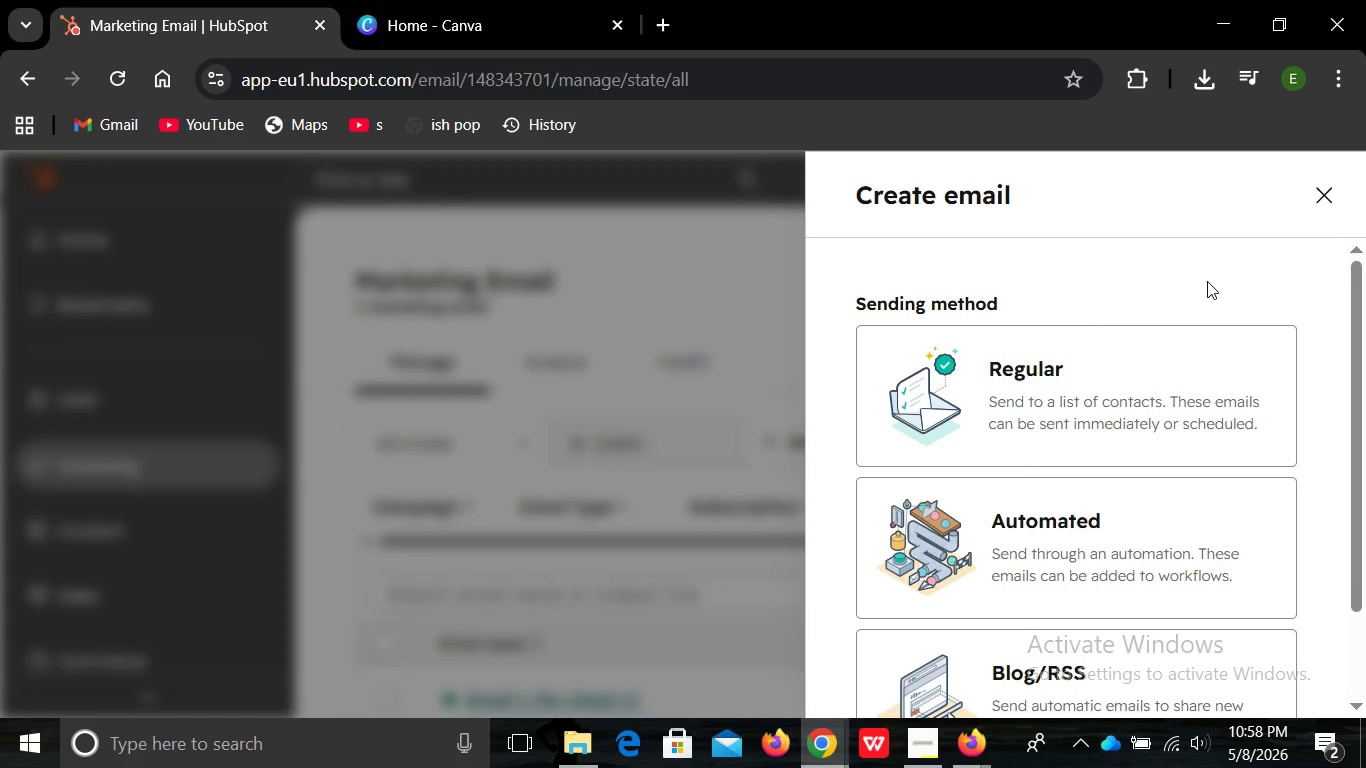 
left_click([981, 516])
 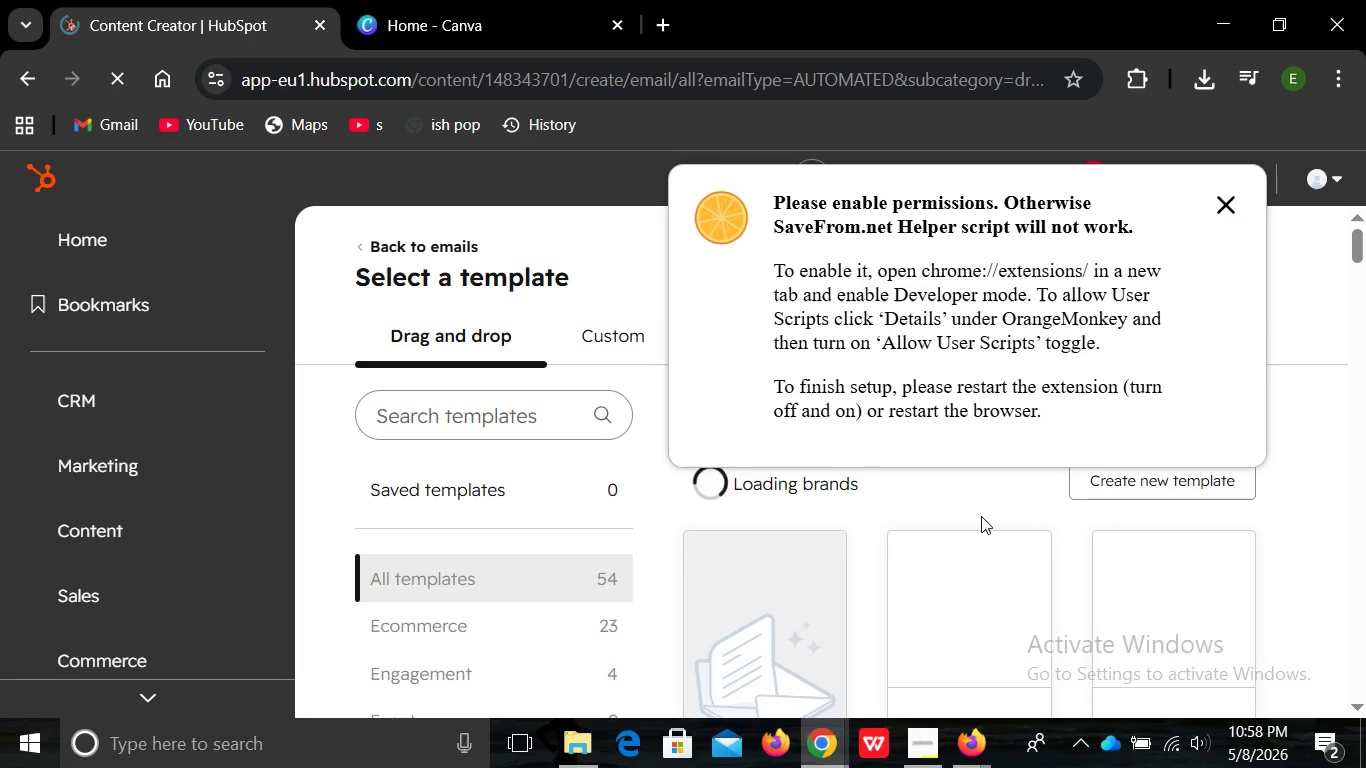 
wait(8.94)
 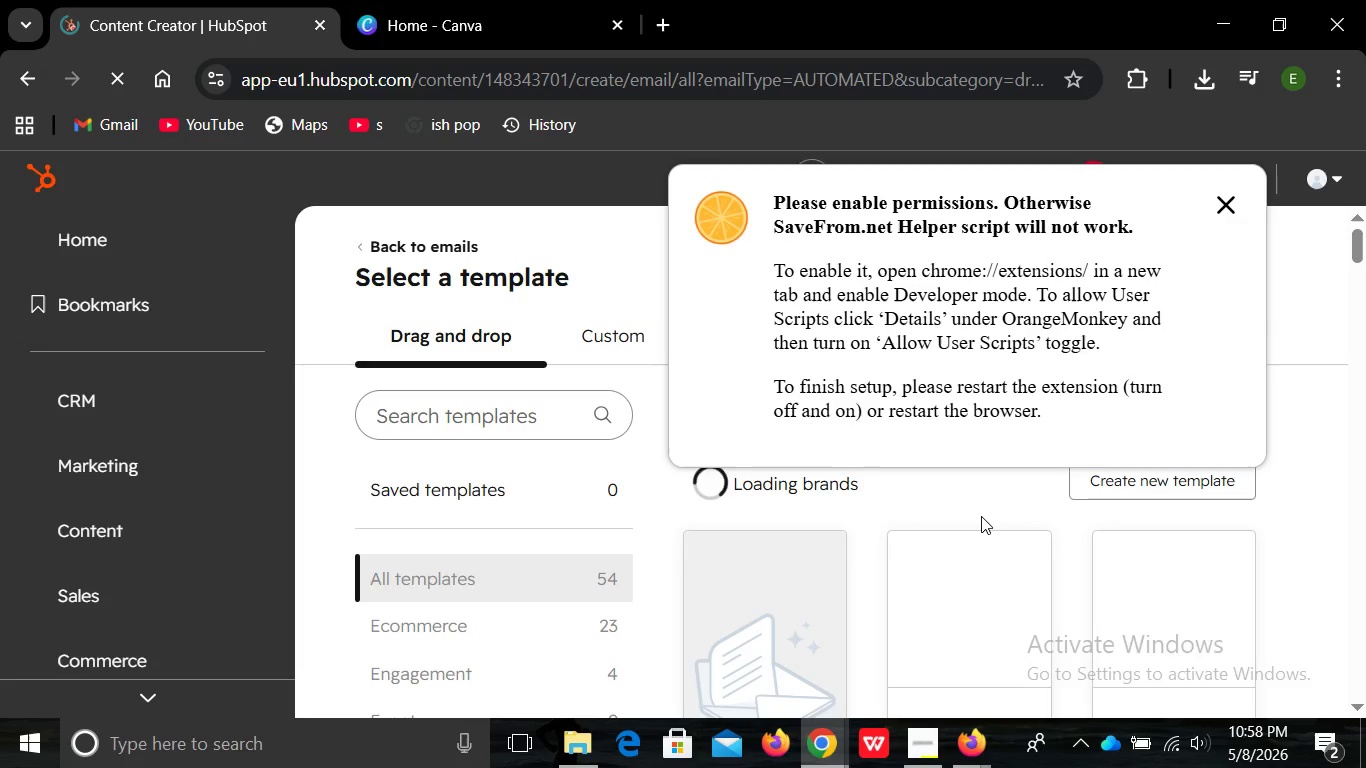 
left_click([1219, 190])
 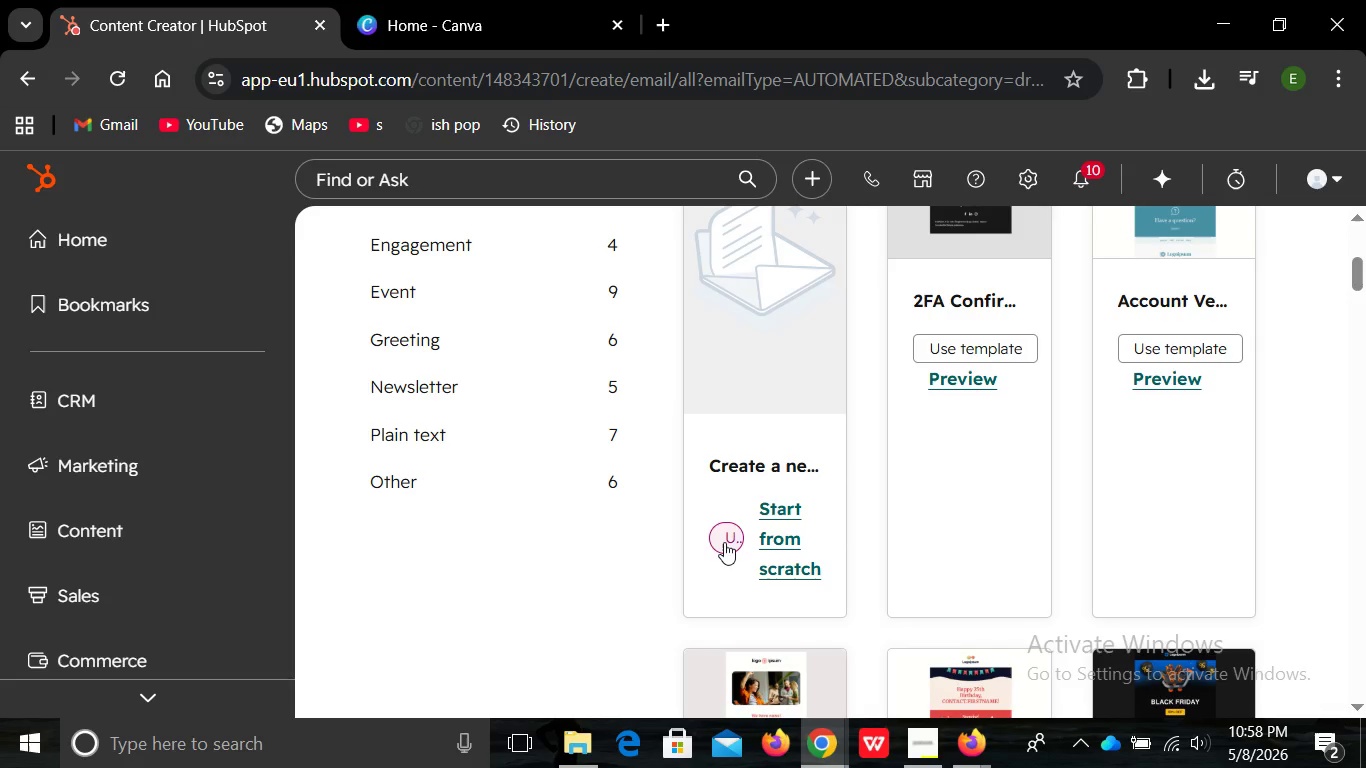 
wait(6.94)
 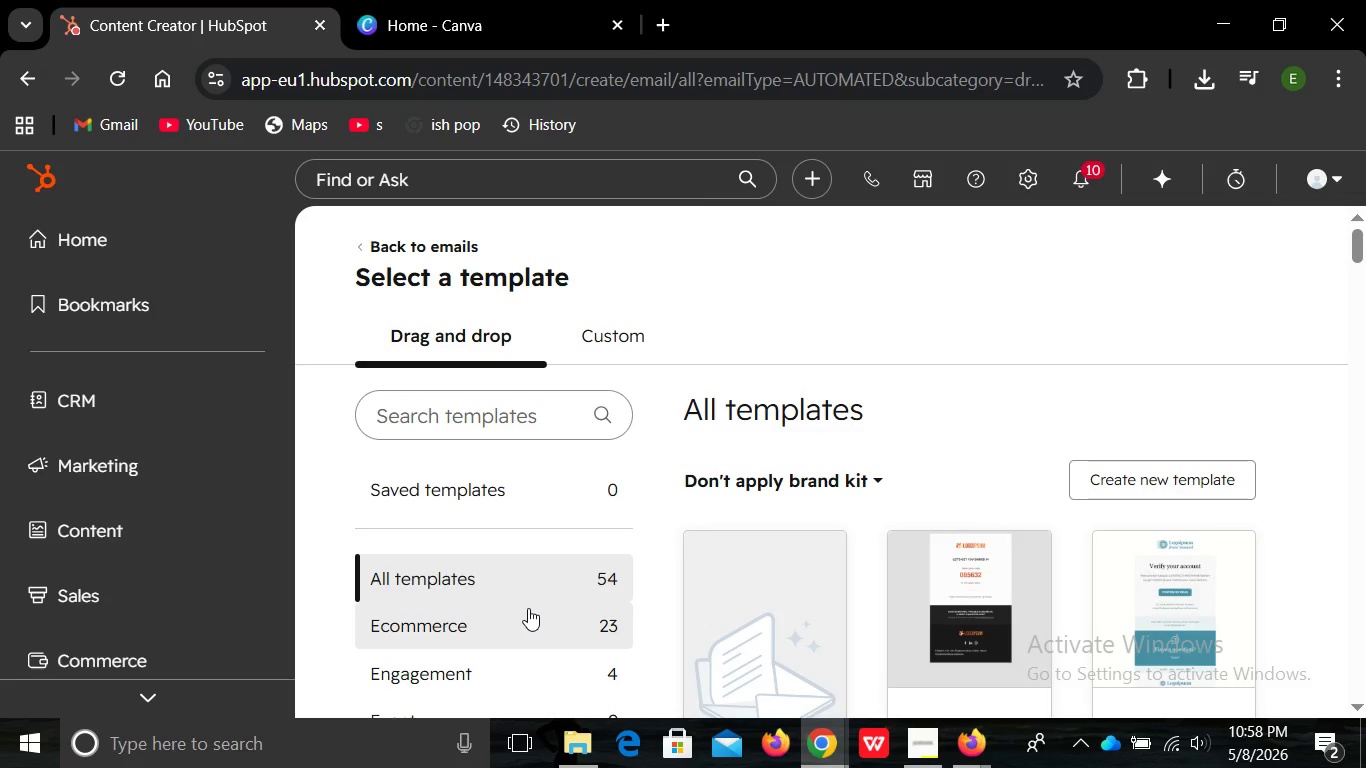 
left_click([783, 548])
 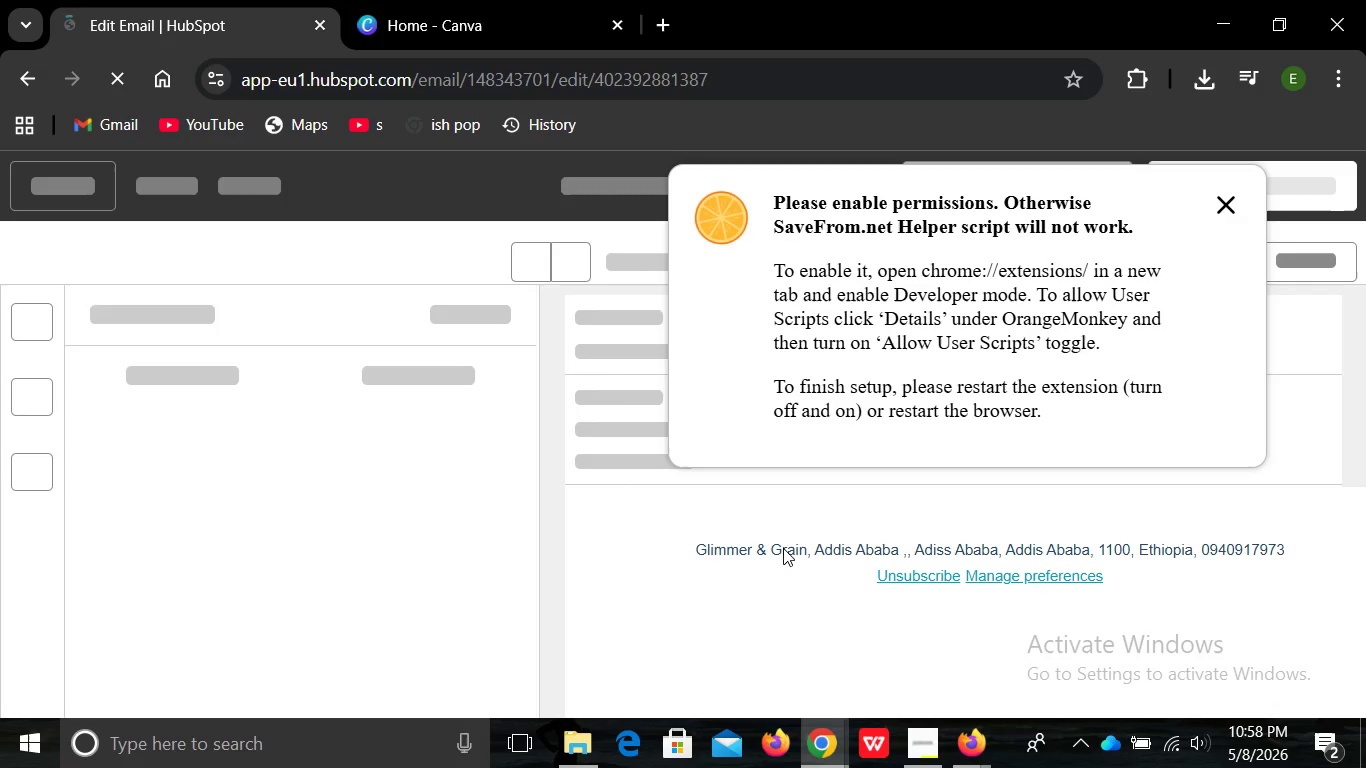 
wait(8.46)
 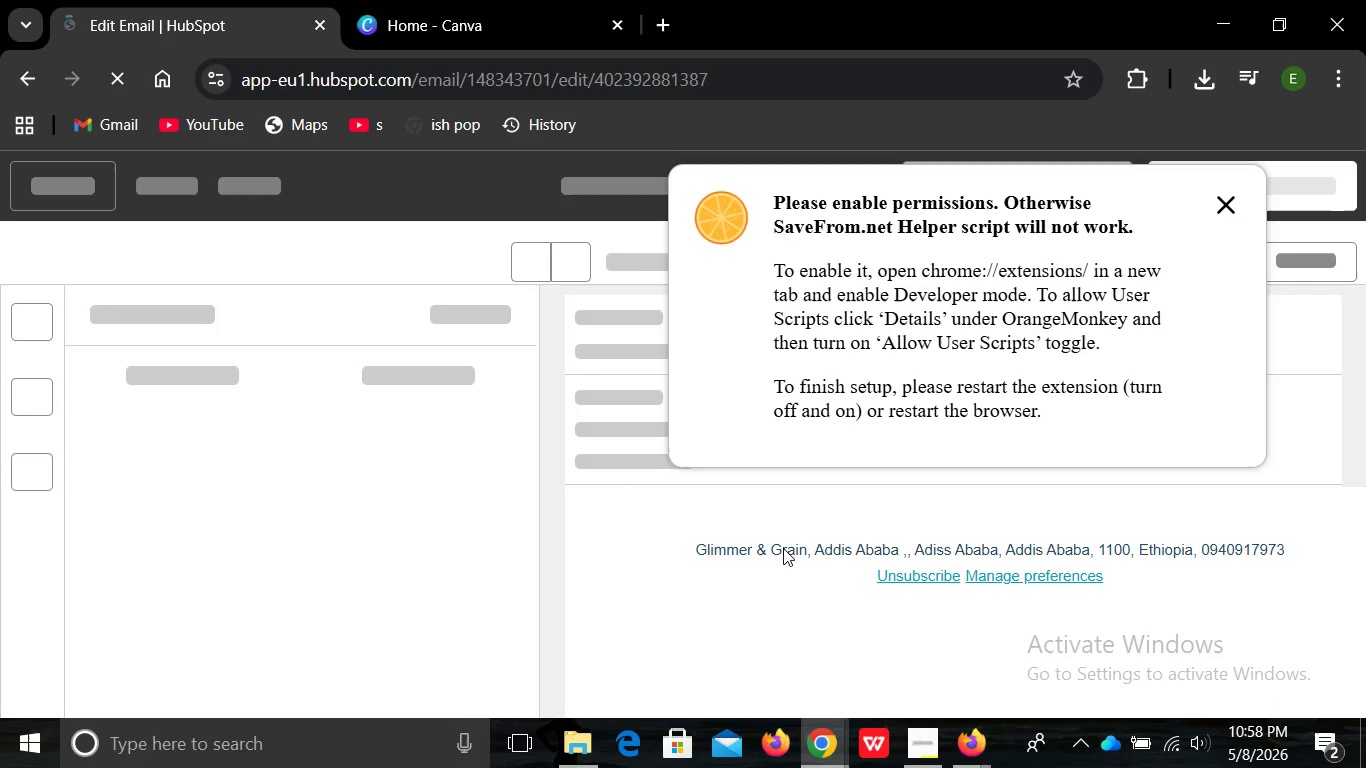 
left_click([1222, 206])
 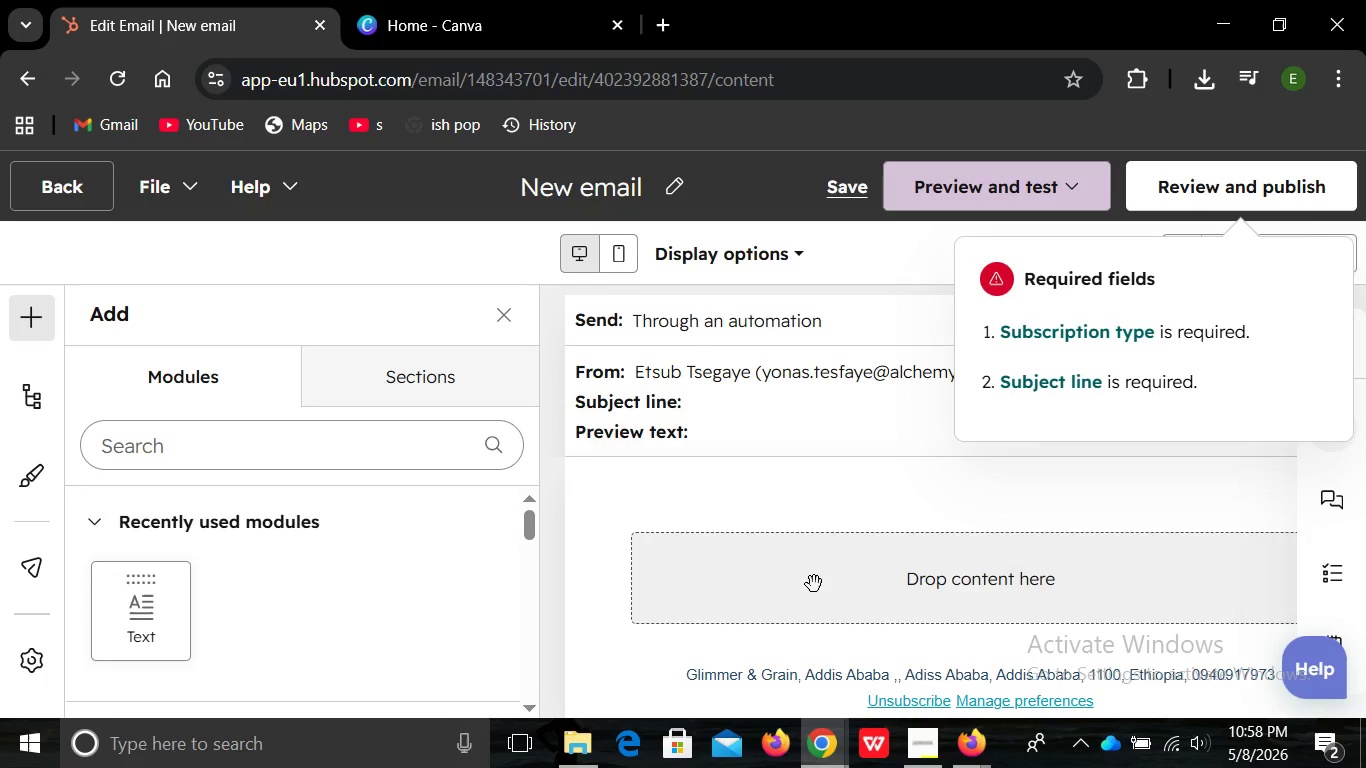 
left_click([814, 584])
 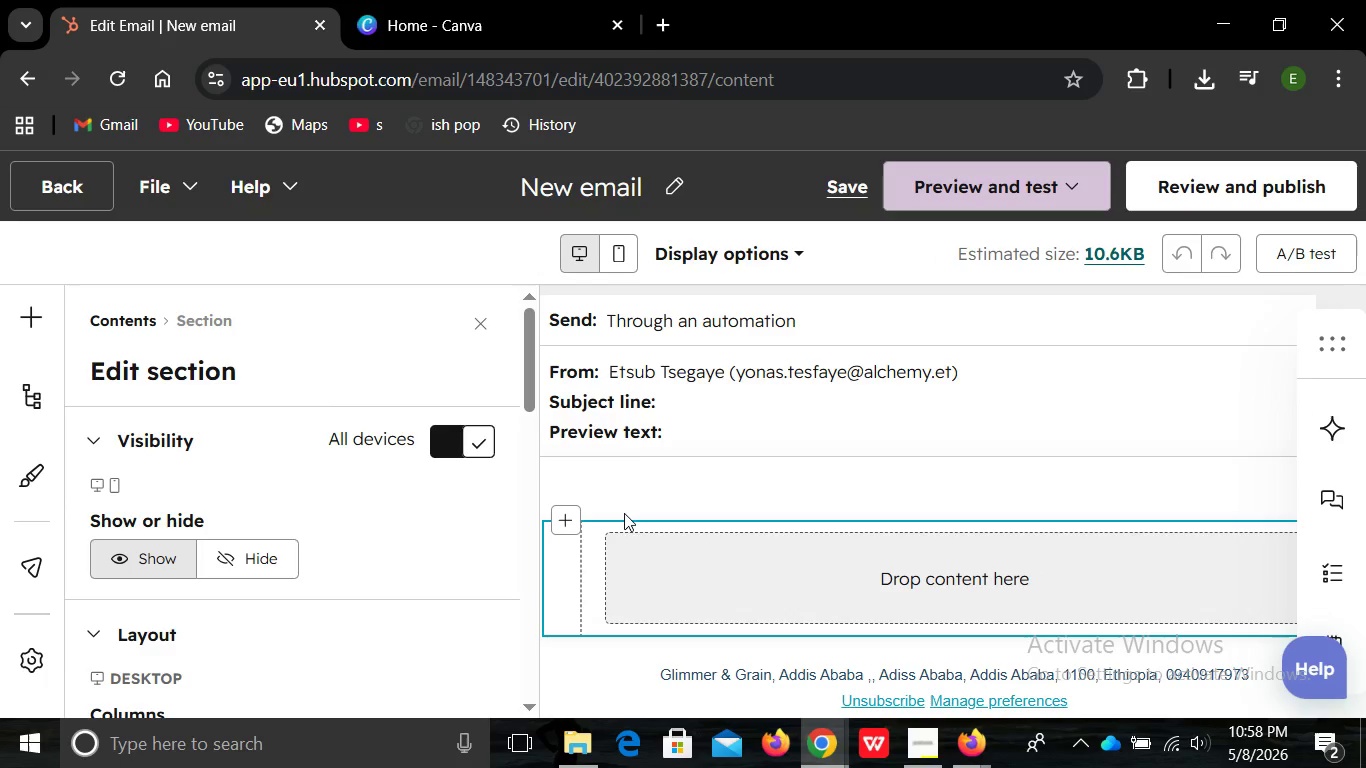 
wait(5.03)
 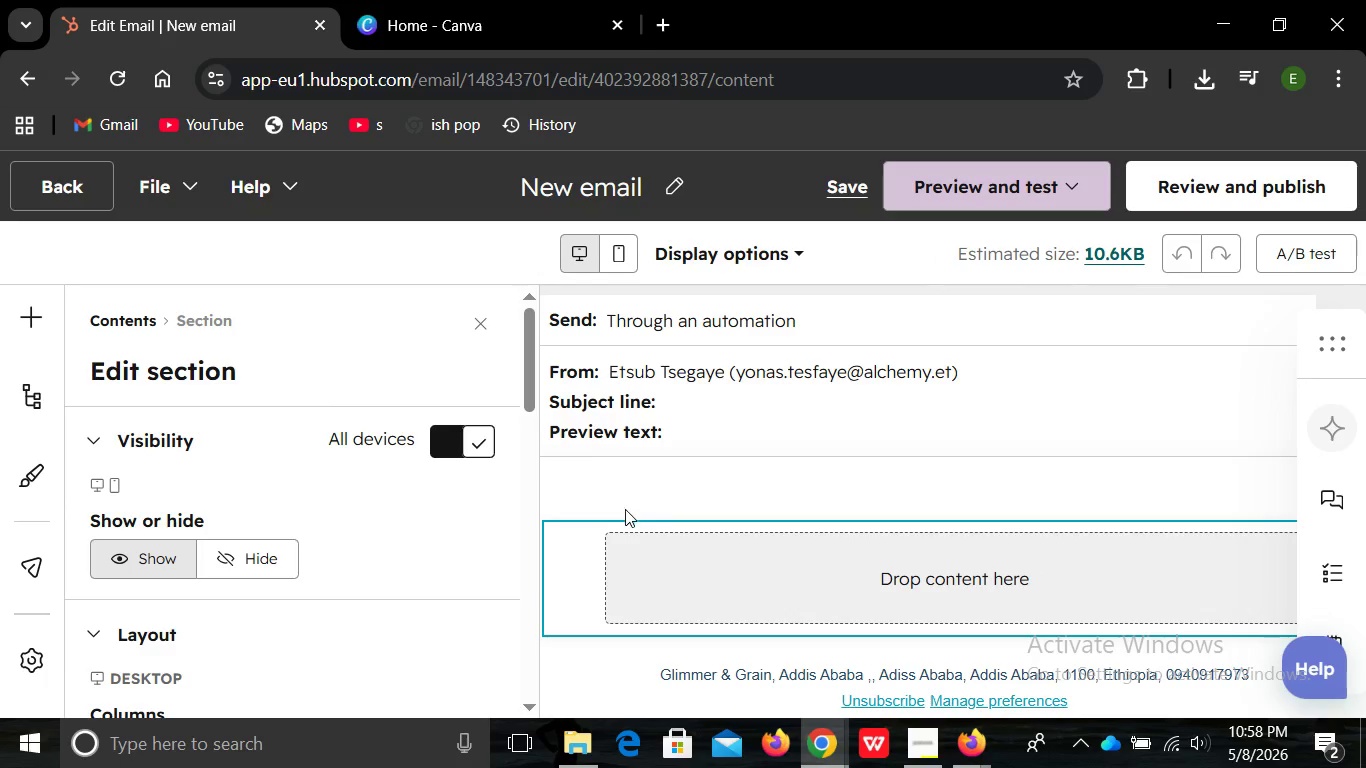 
left_click([624, 502])
 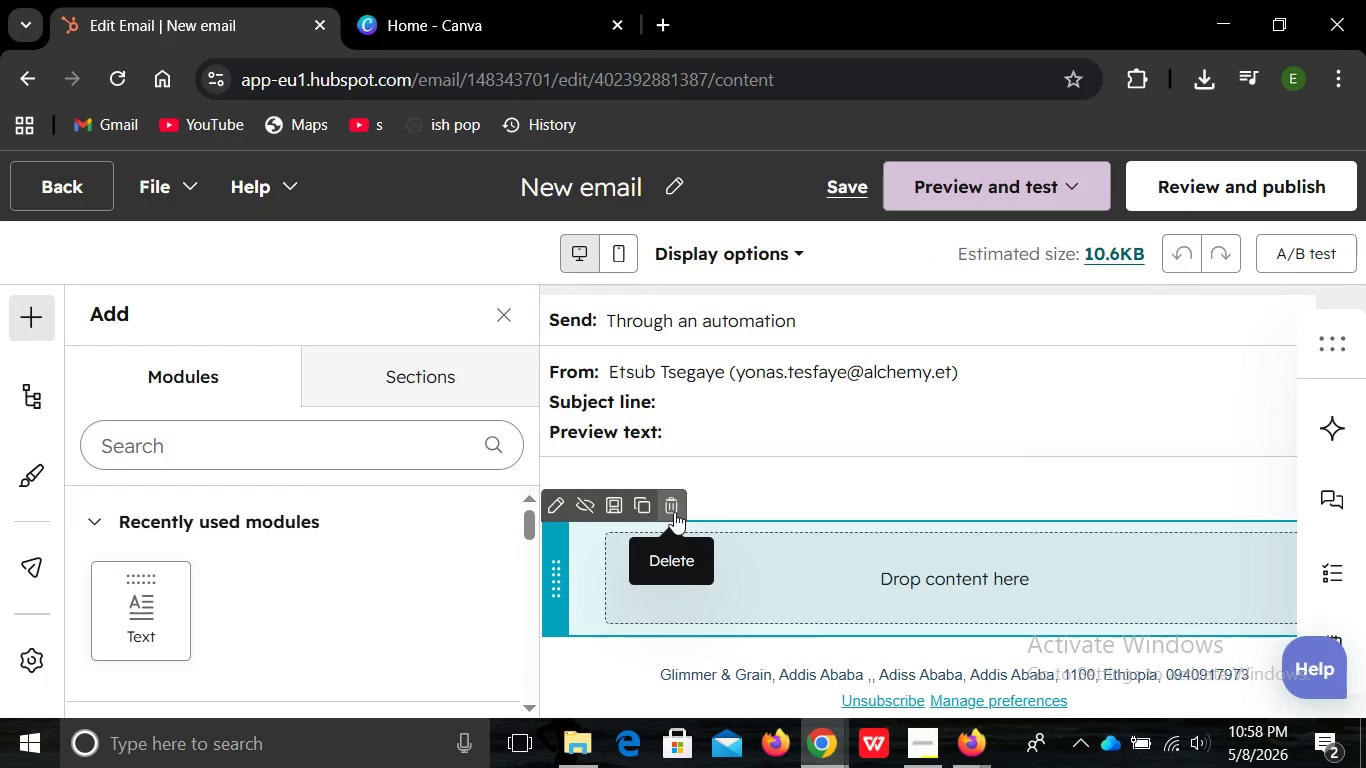 
left_click([674, 512])
 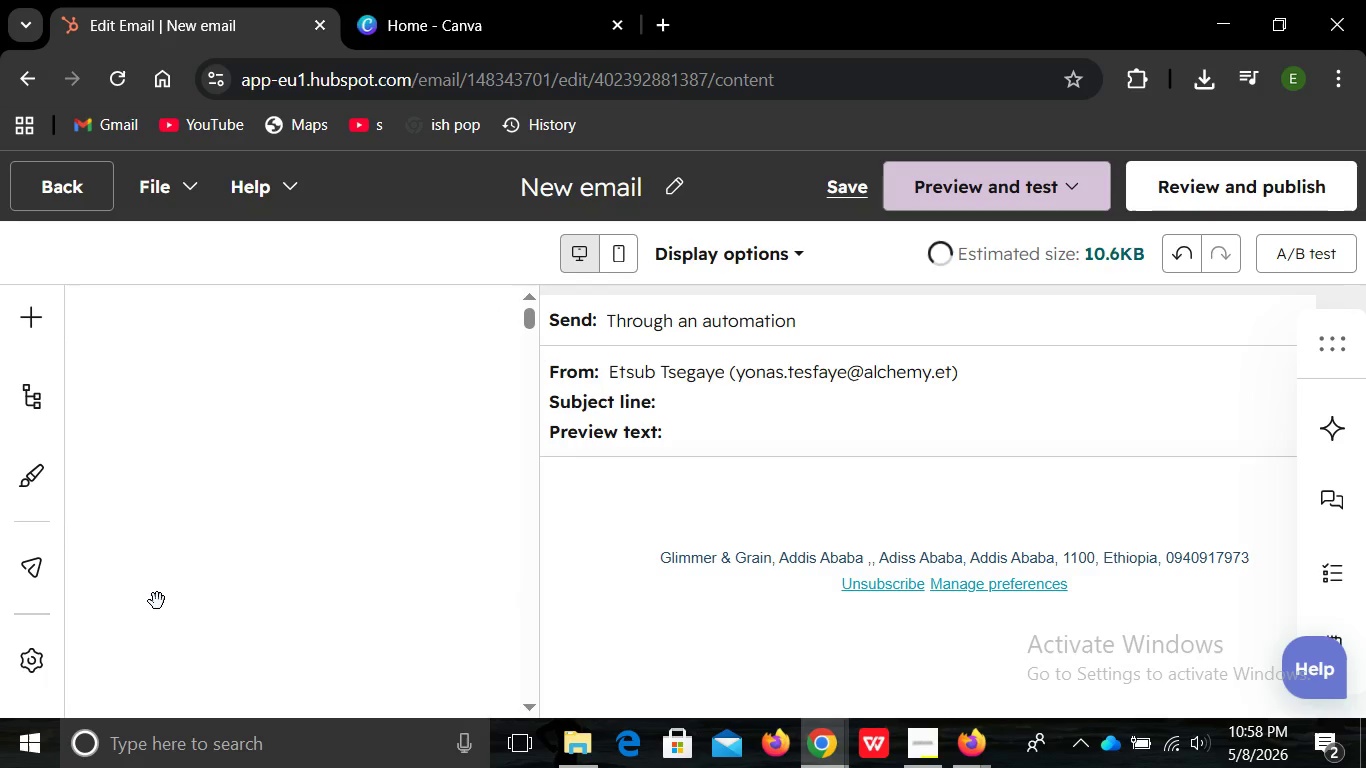 
left_click([157, 601])
 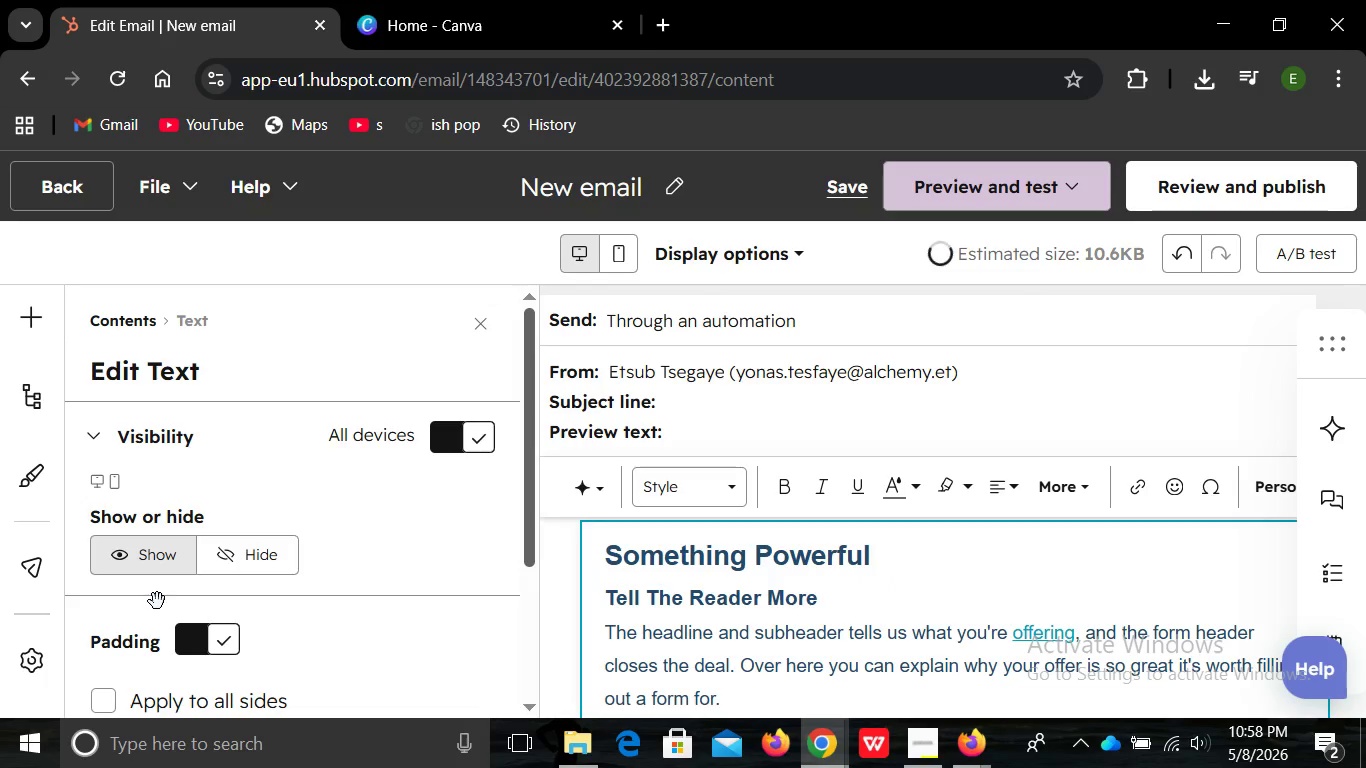 
left_click([157, 601])
 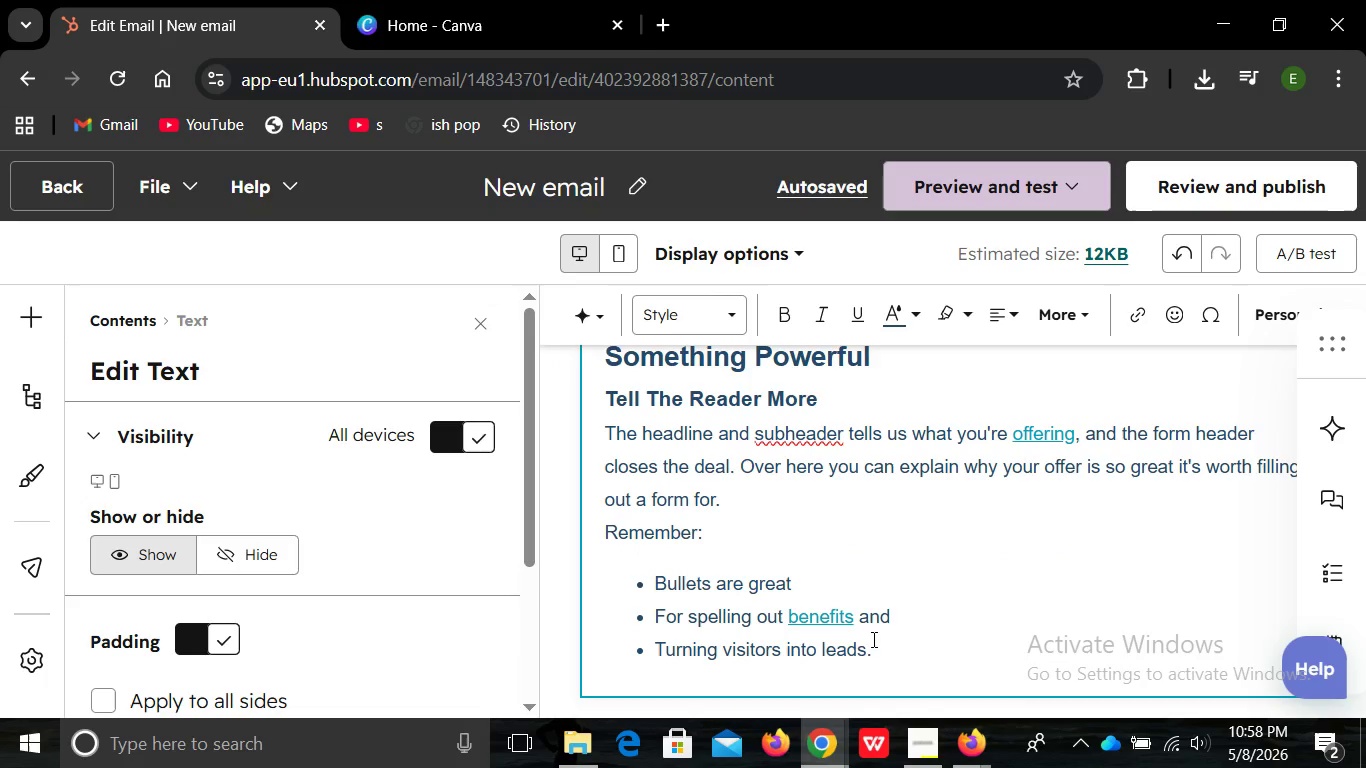 
wait(5.09)
 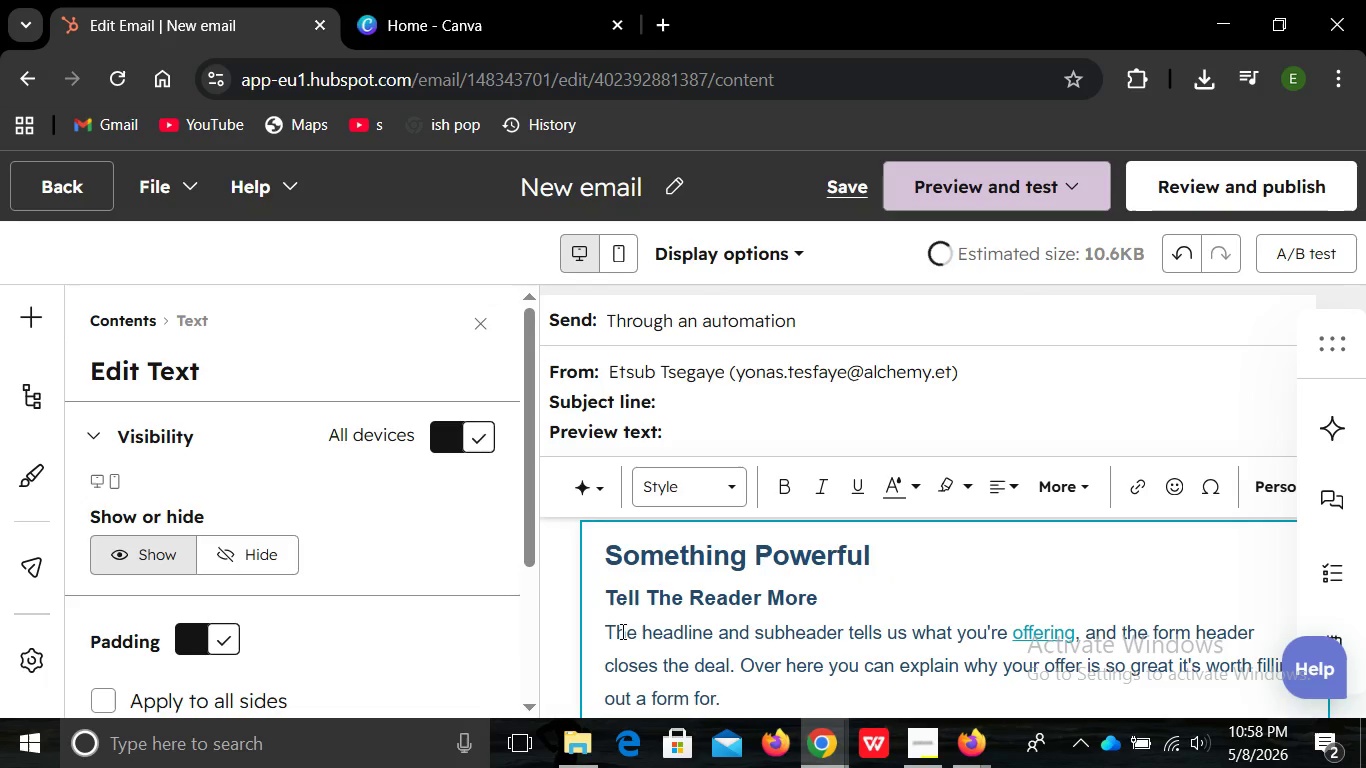 
left_click([872, 643])
 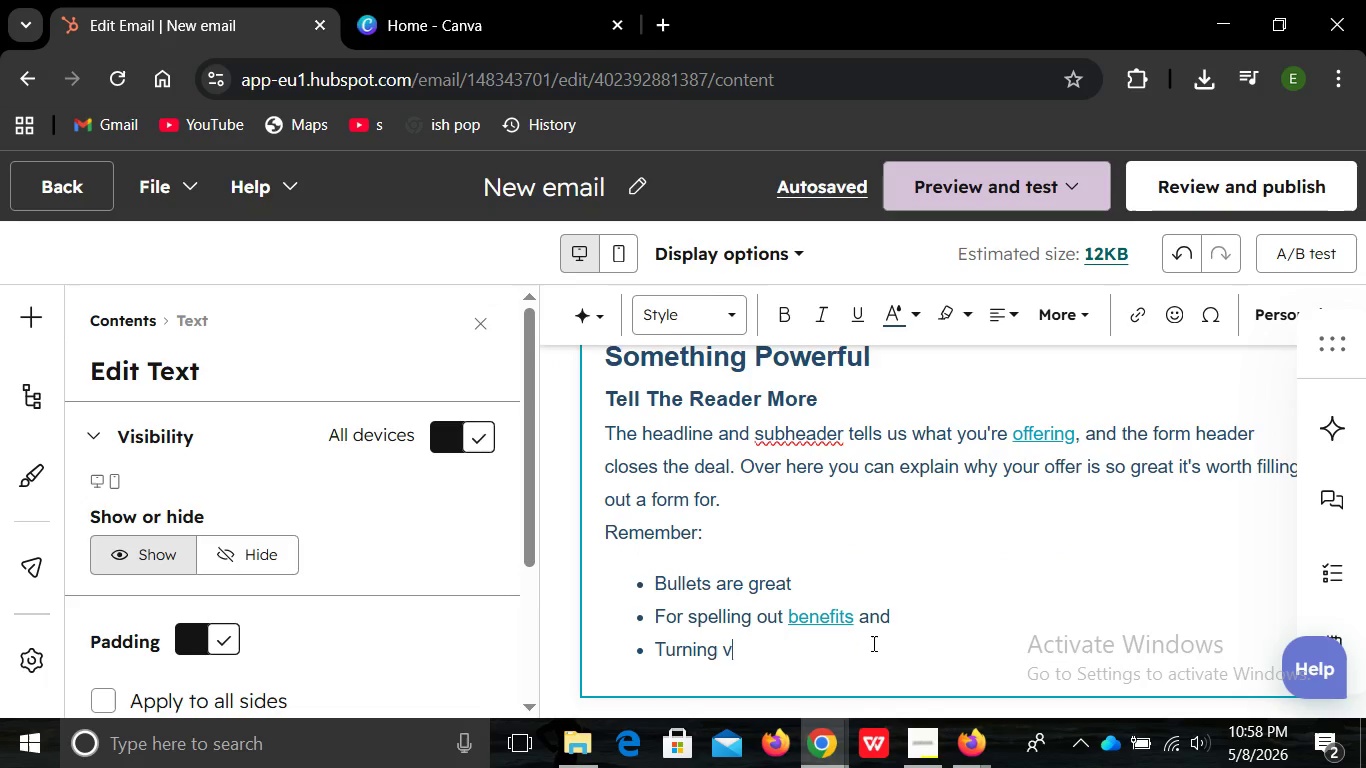 
hold_key(key=Backspace, duration=1.5)
 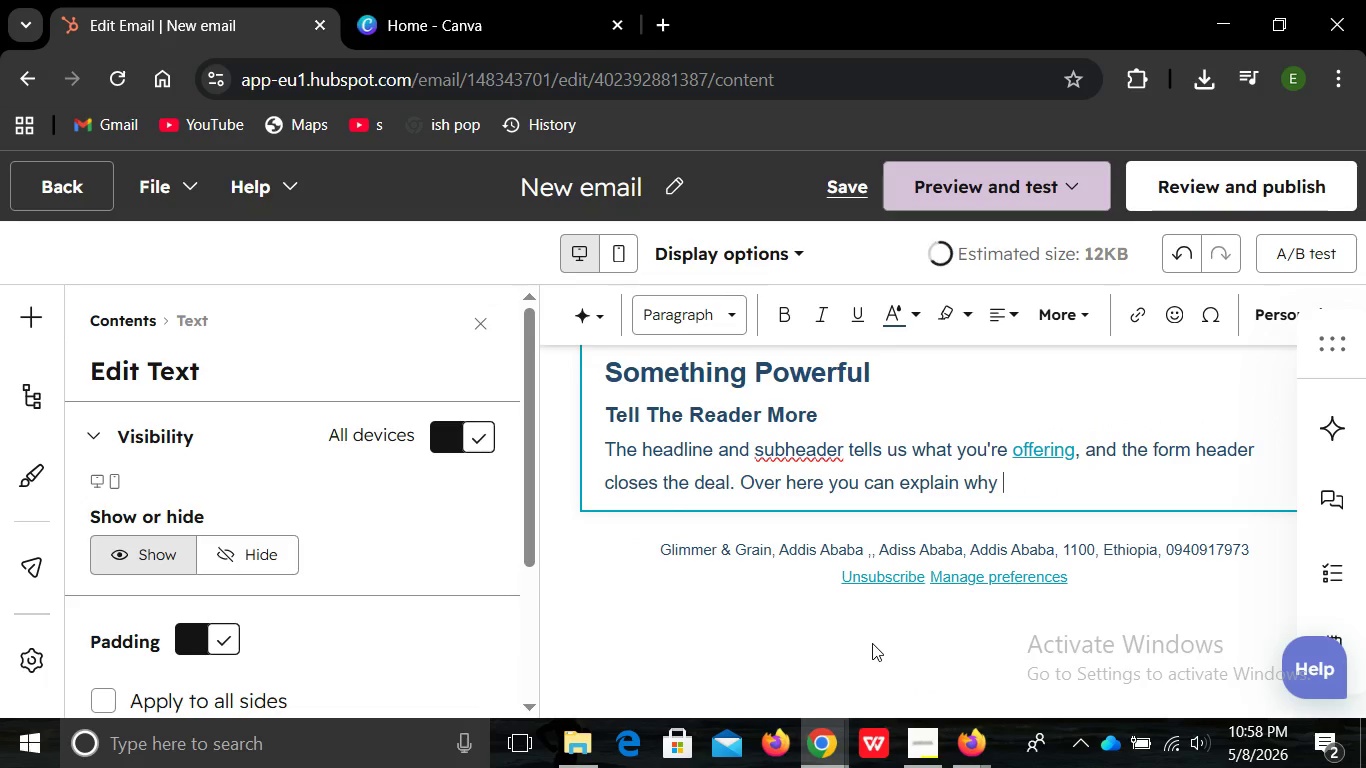 
hold_key(key=Backspace, duration=1.5)
 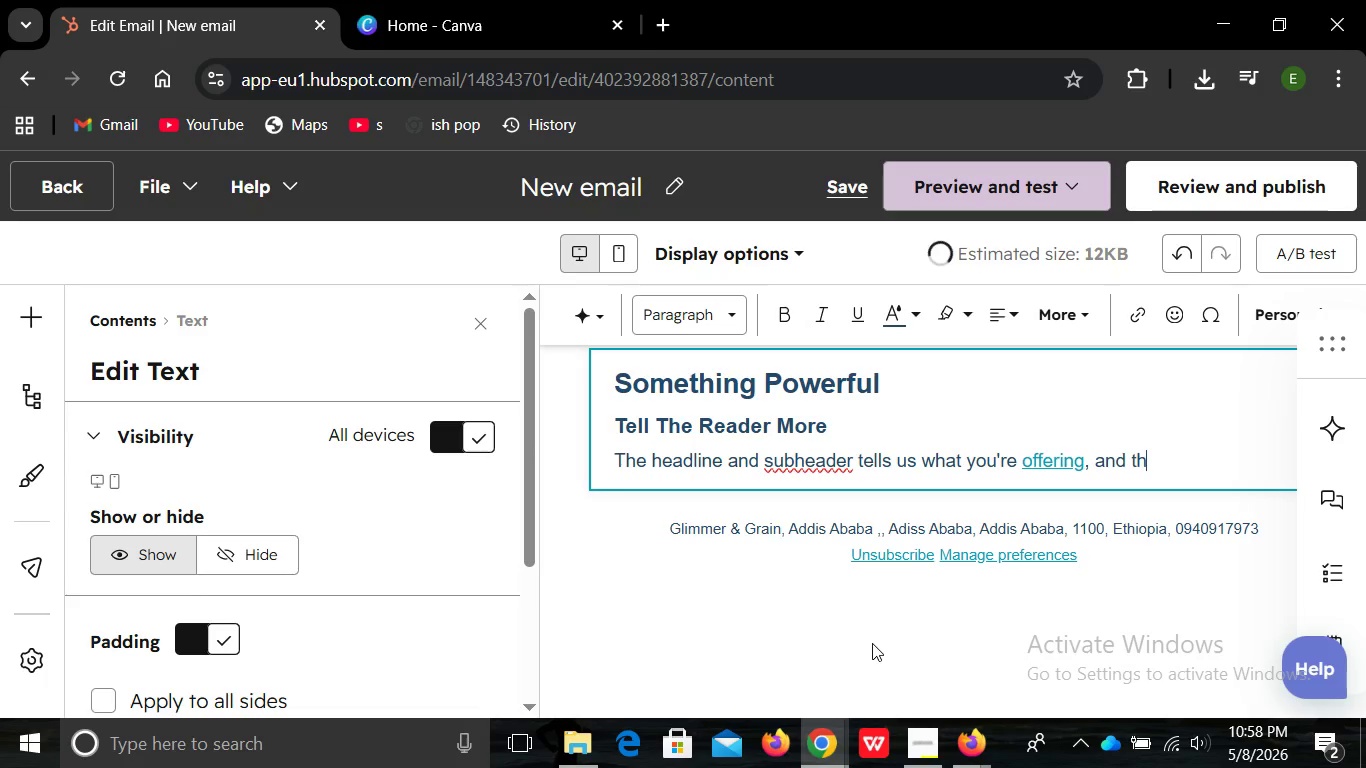 
hold_key(key=Backspace, duration=1.16)
 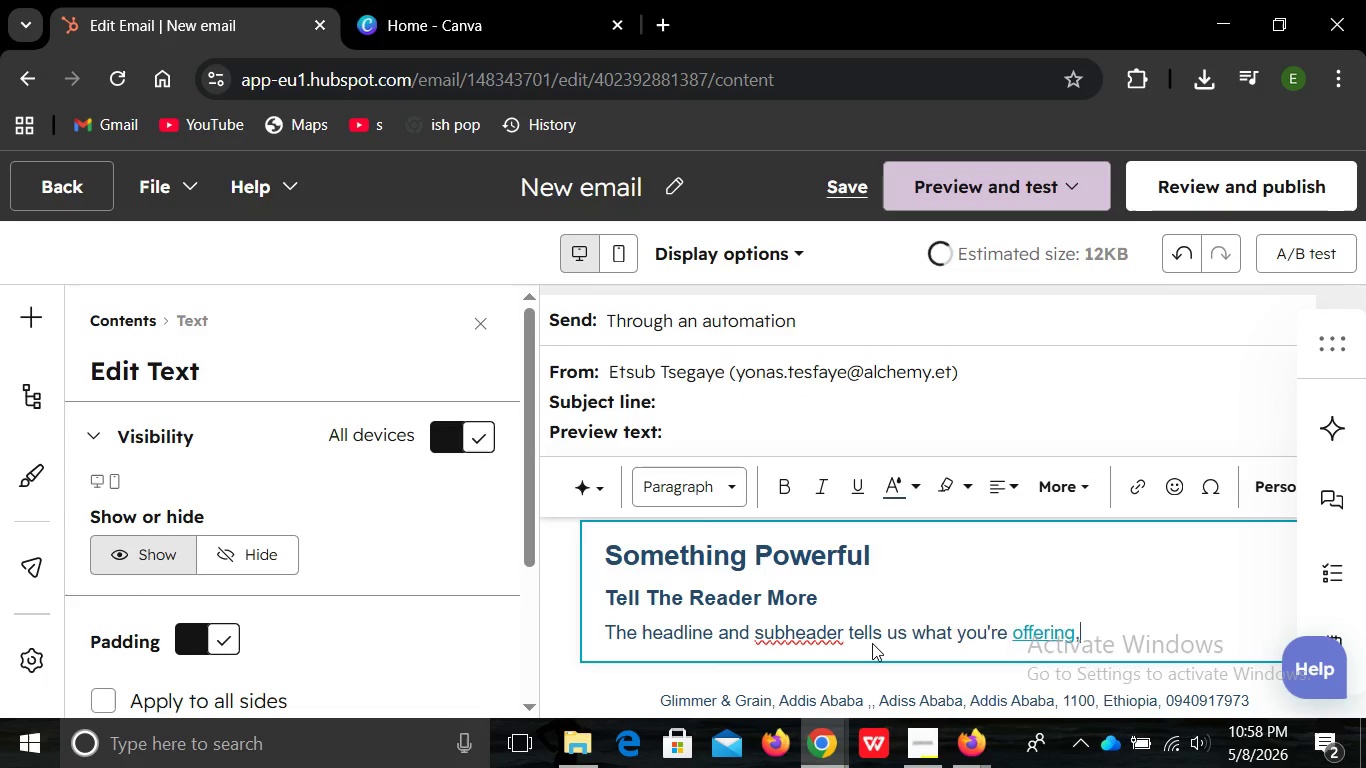 
hold_key(key=Backspace, duration=1.5)
 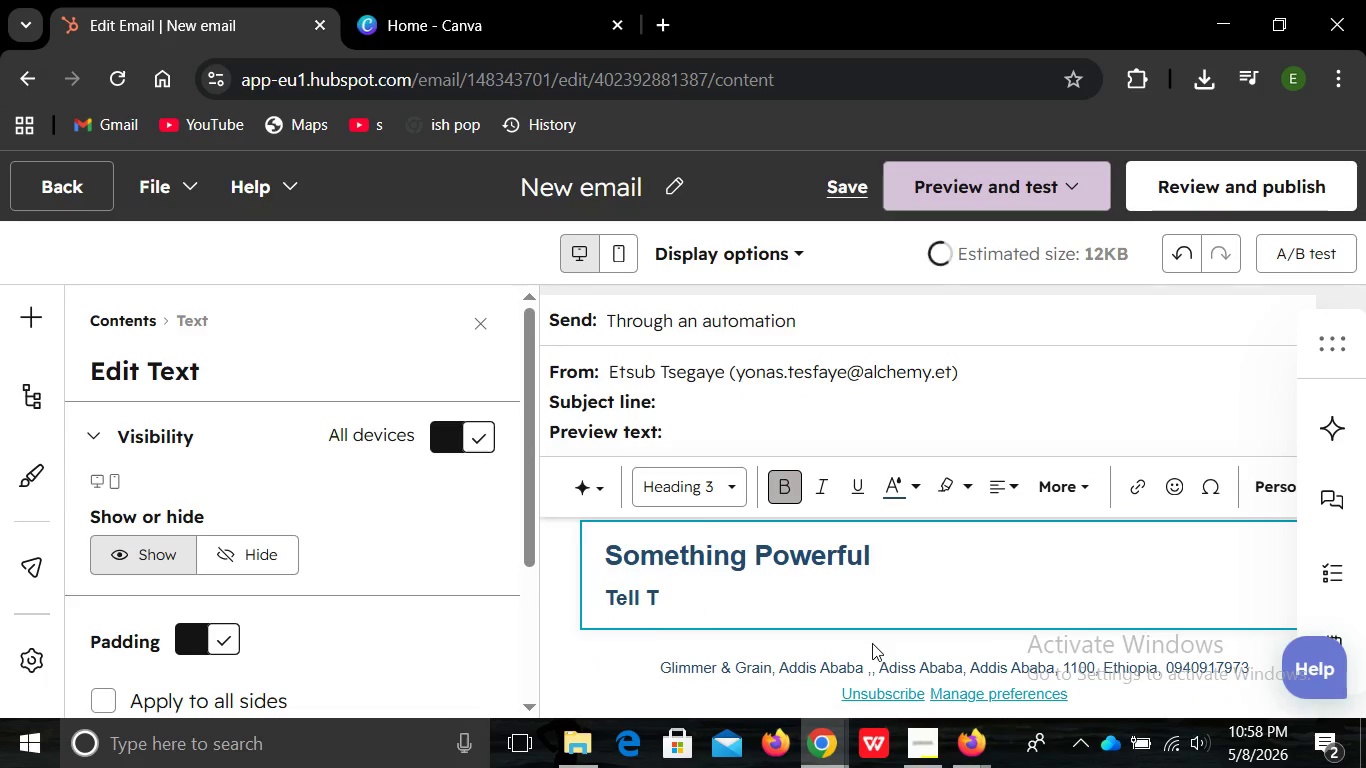 
key(Backspace)
 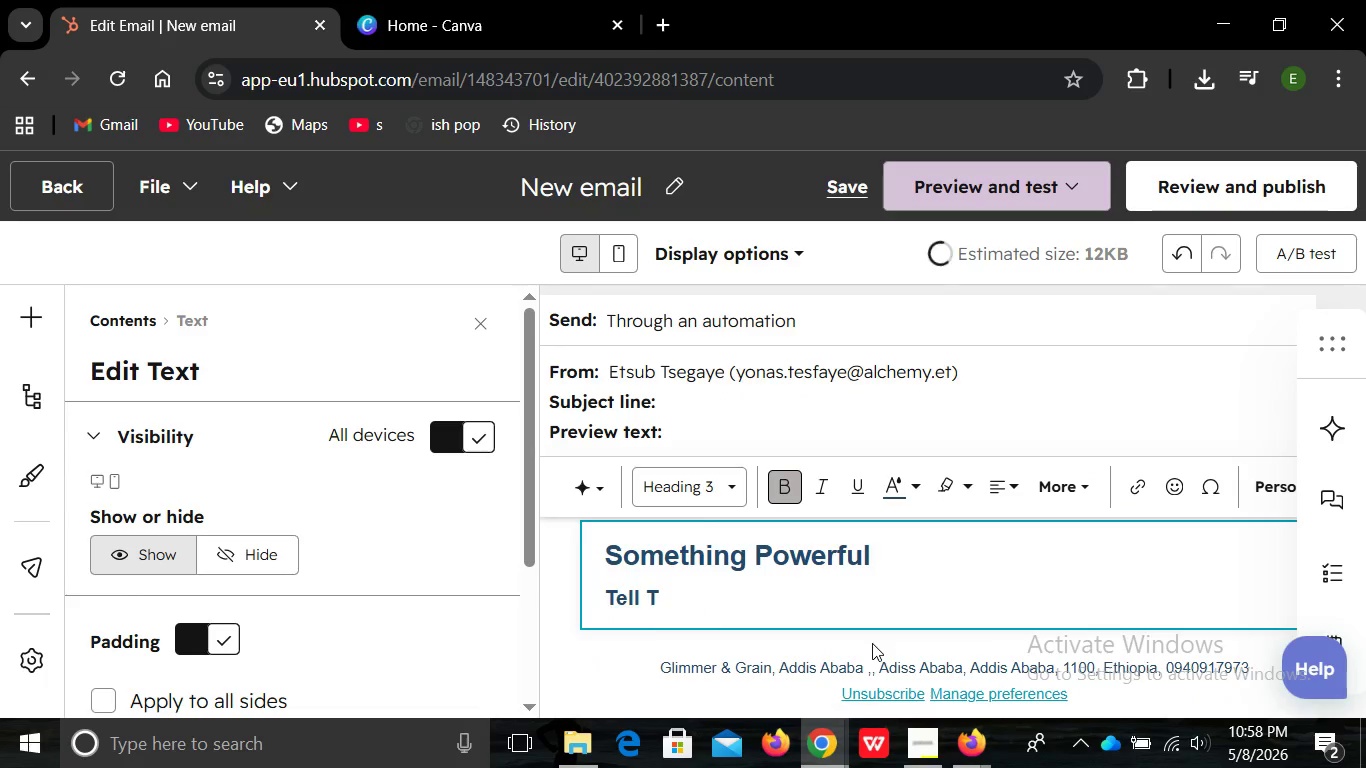 
key(Backspace)
 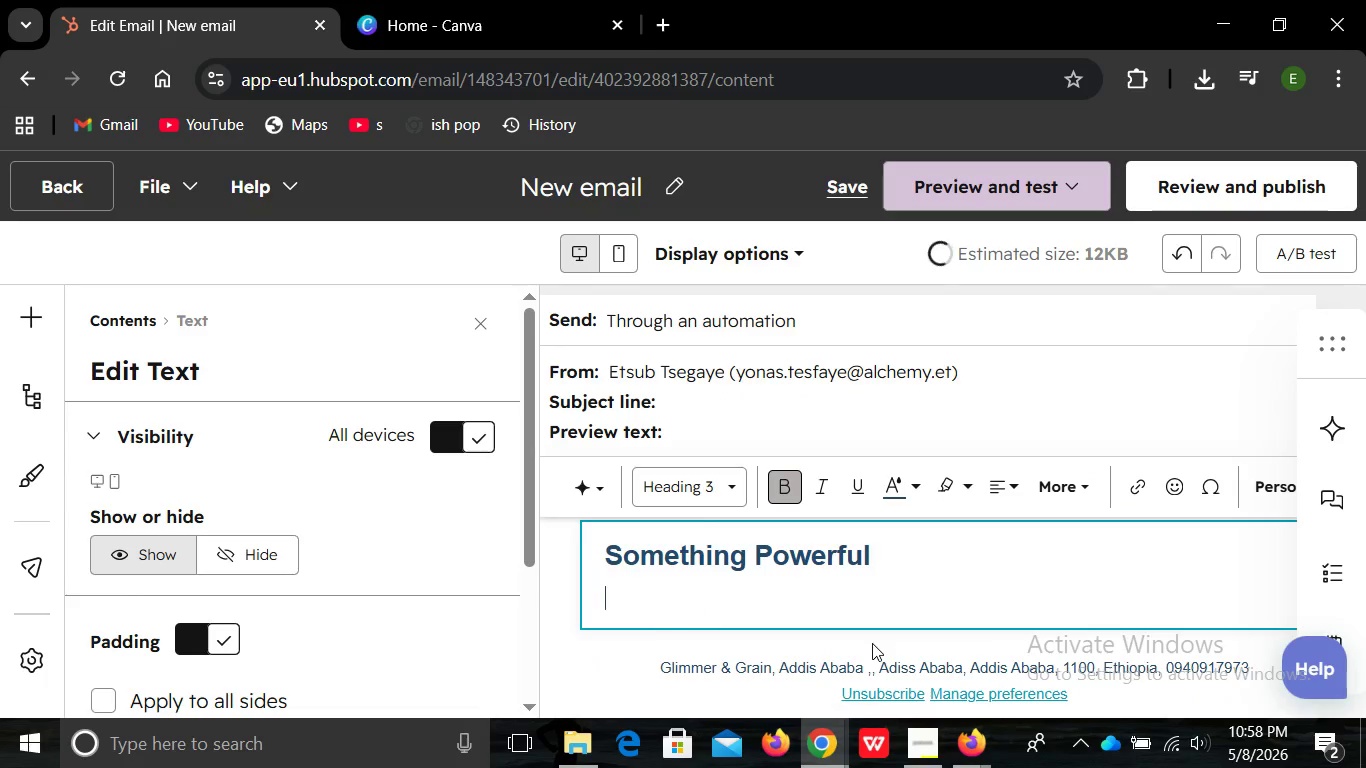 
key(Backspace)
 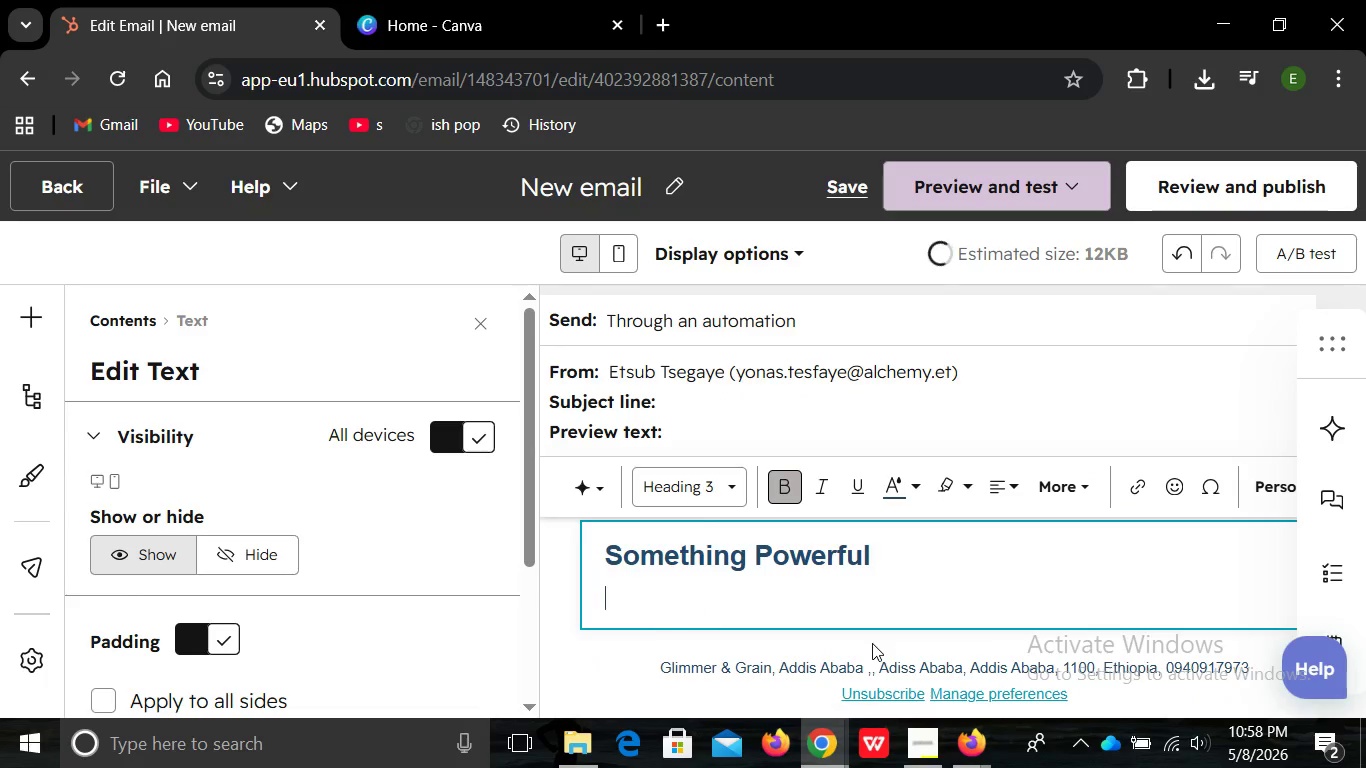 
key(Backspace)
 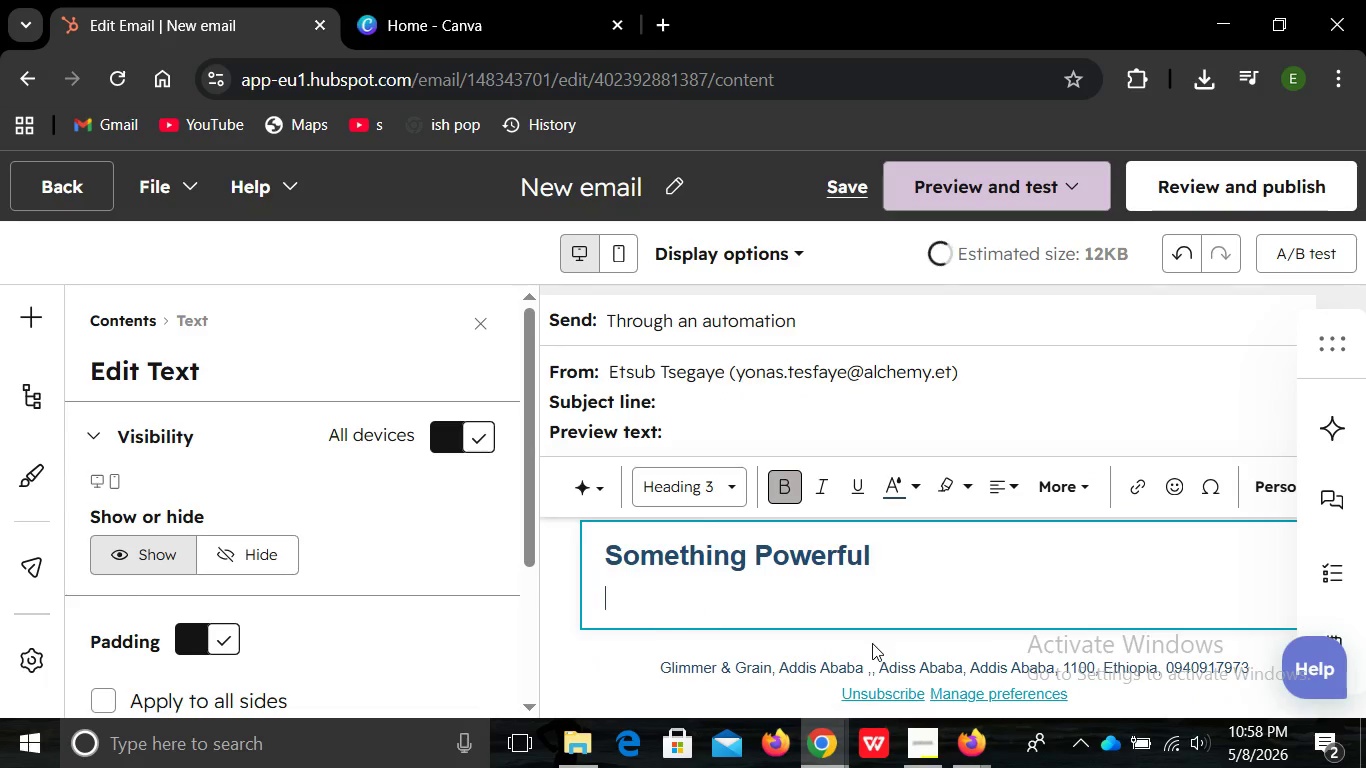 
key(Backspace)
 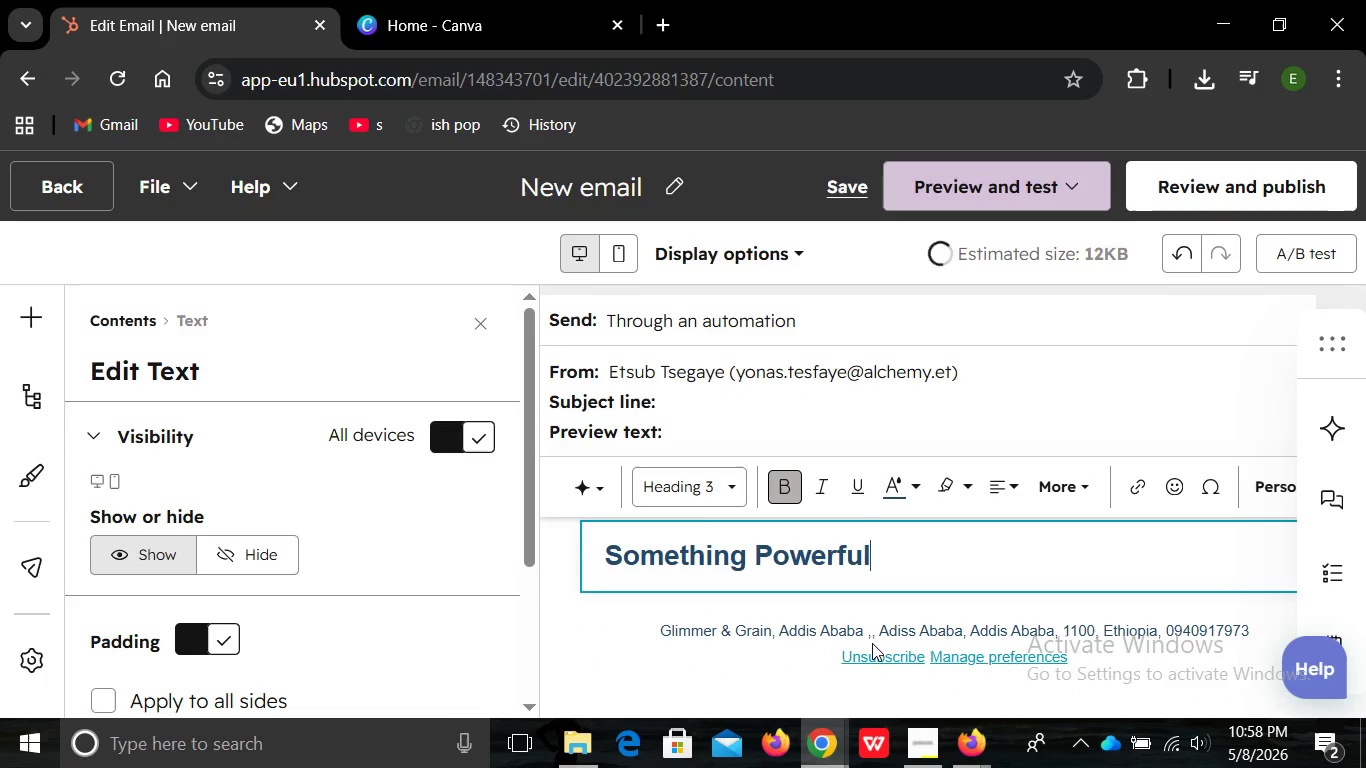 
key(Backspace)
 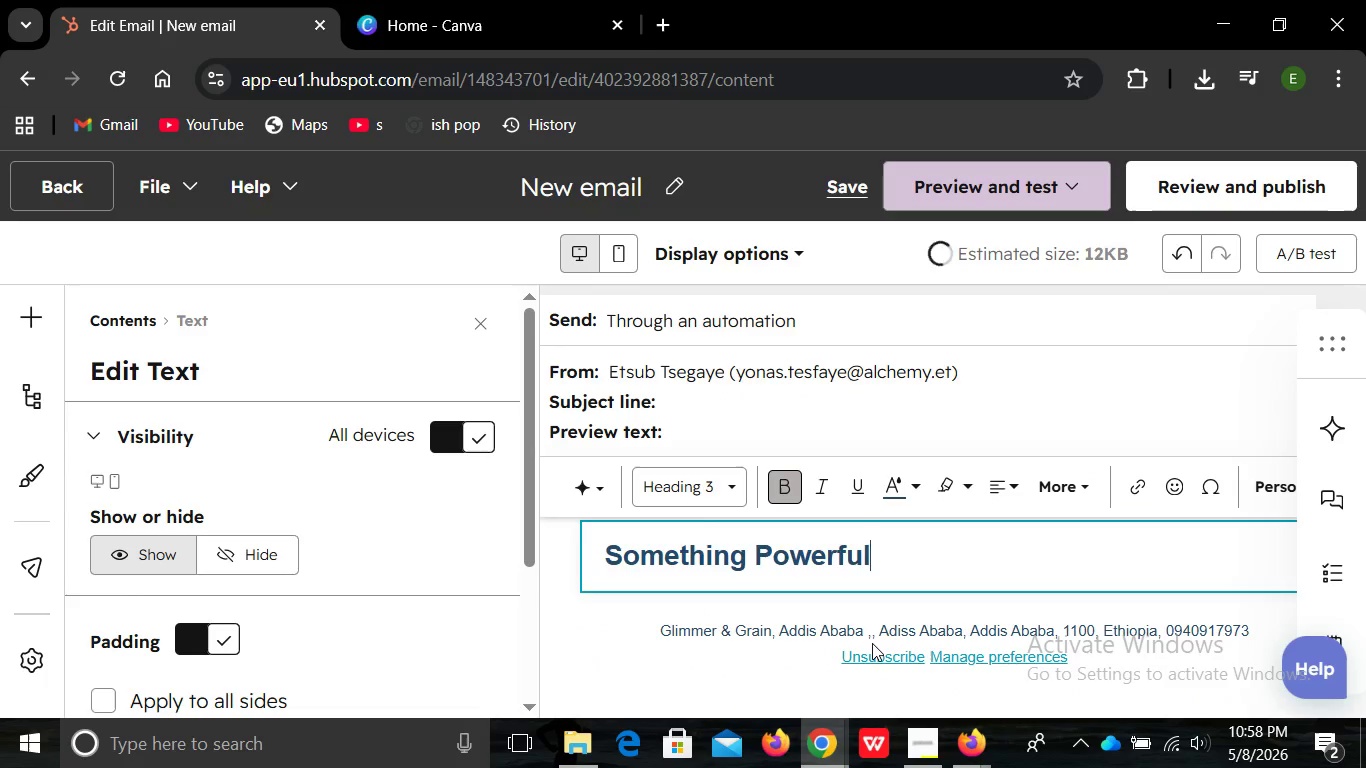 
key(Backspace)
 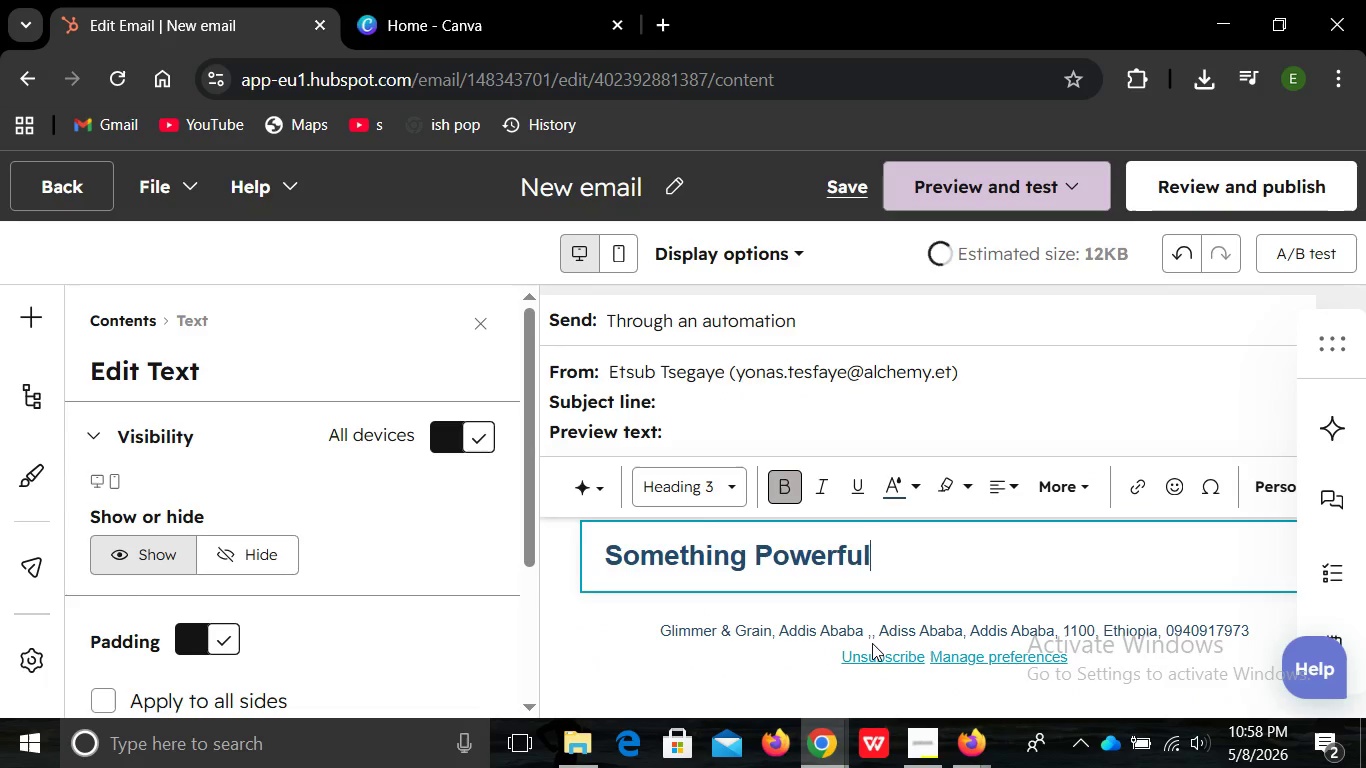 
key(Backspace)
 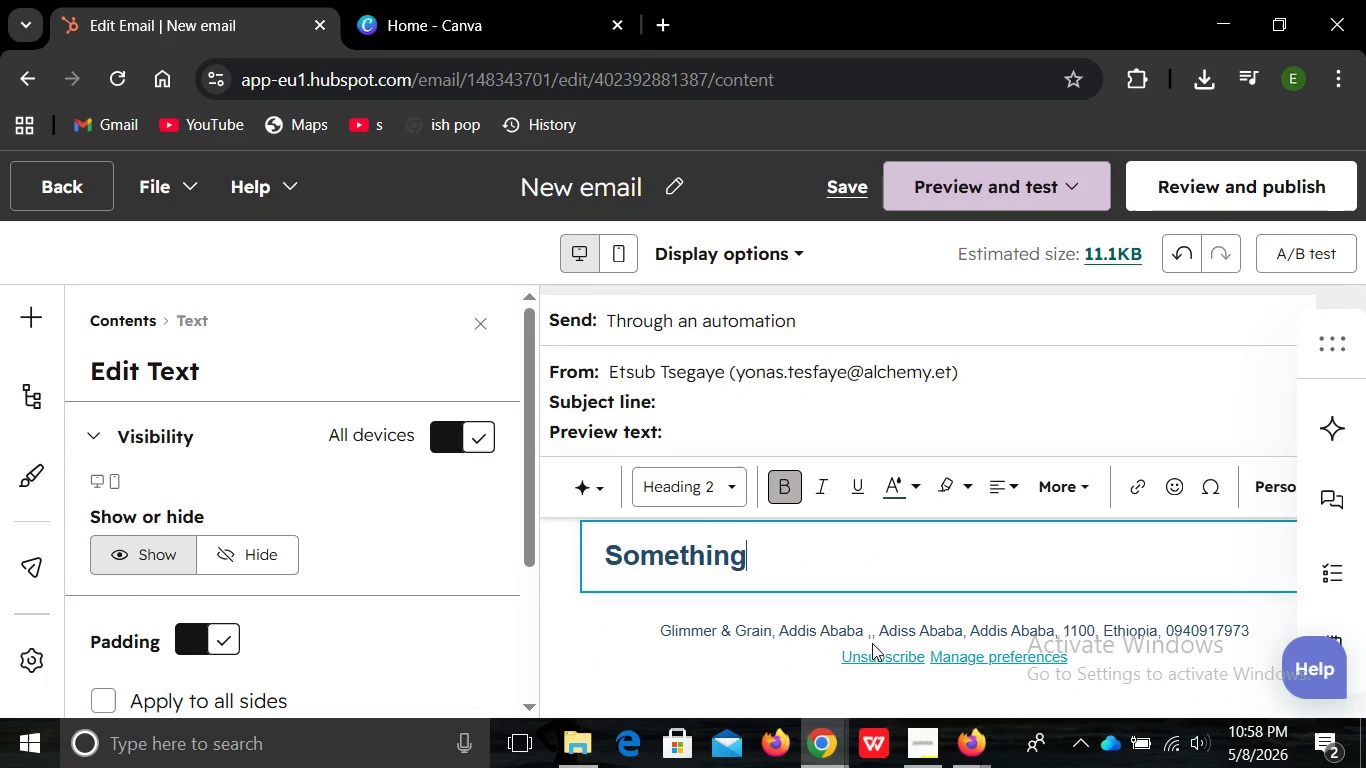 
key(Backspace)
 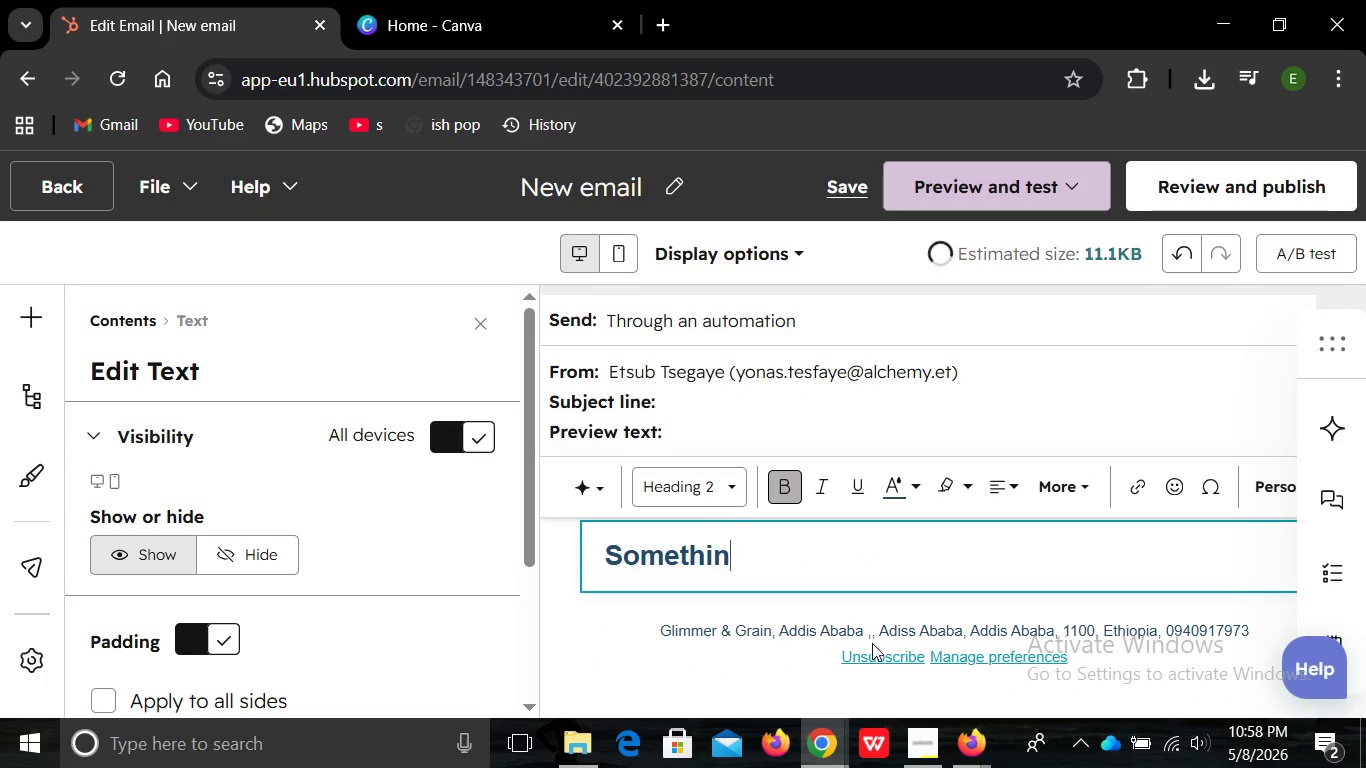 
hold_key(key=Backspace, duration=0.56)
 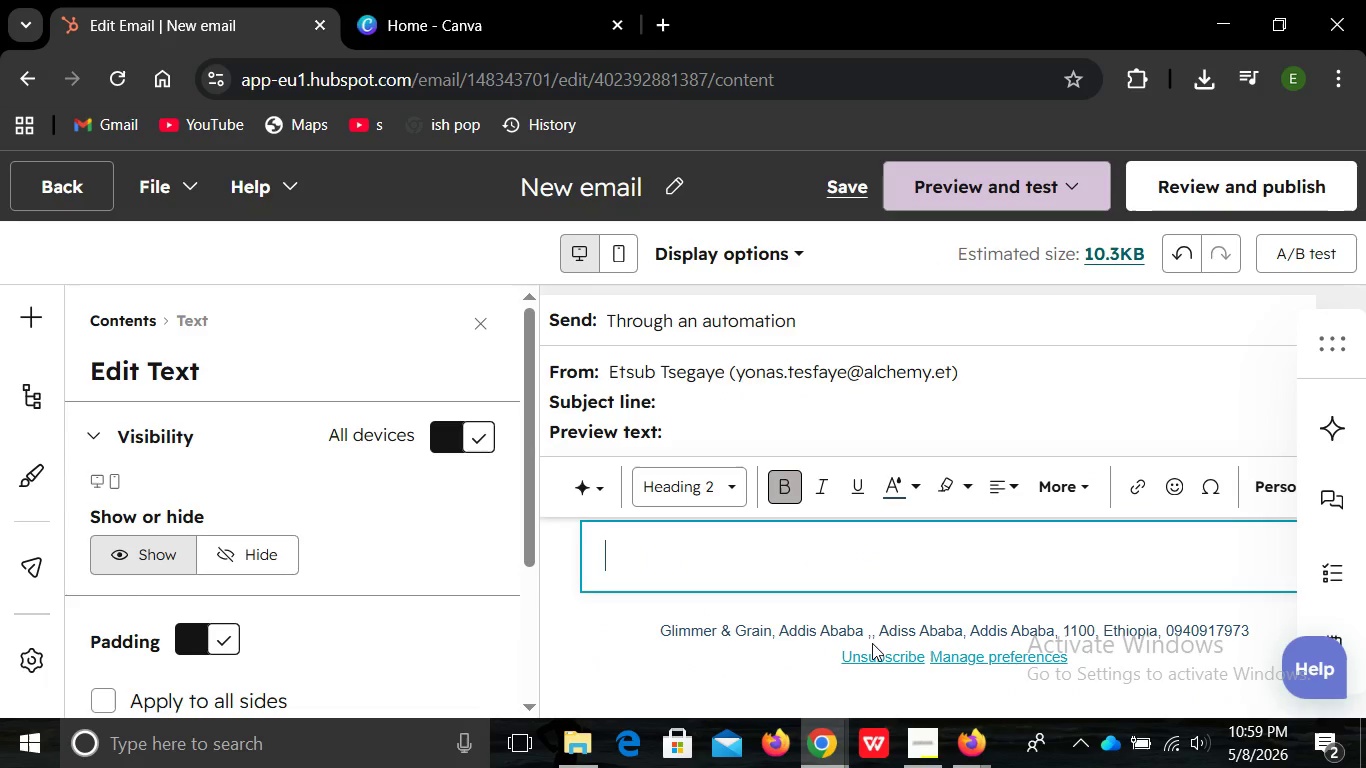 
key(Backspace)
 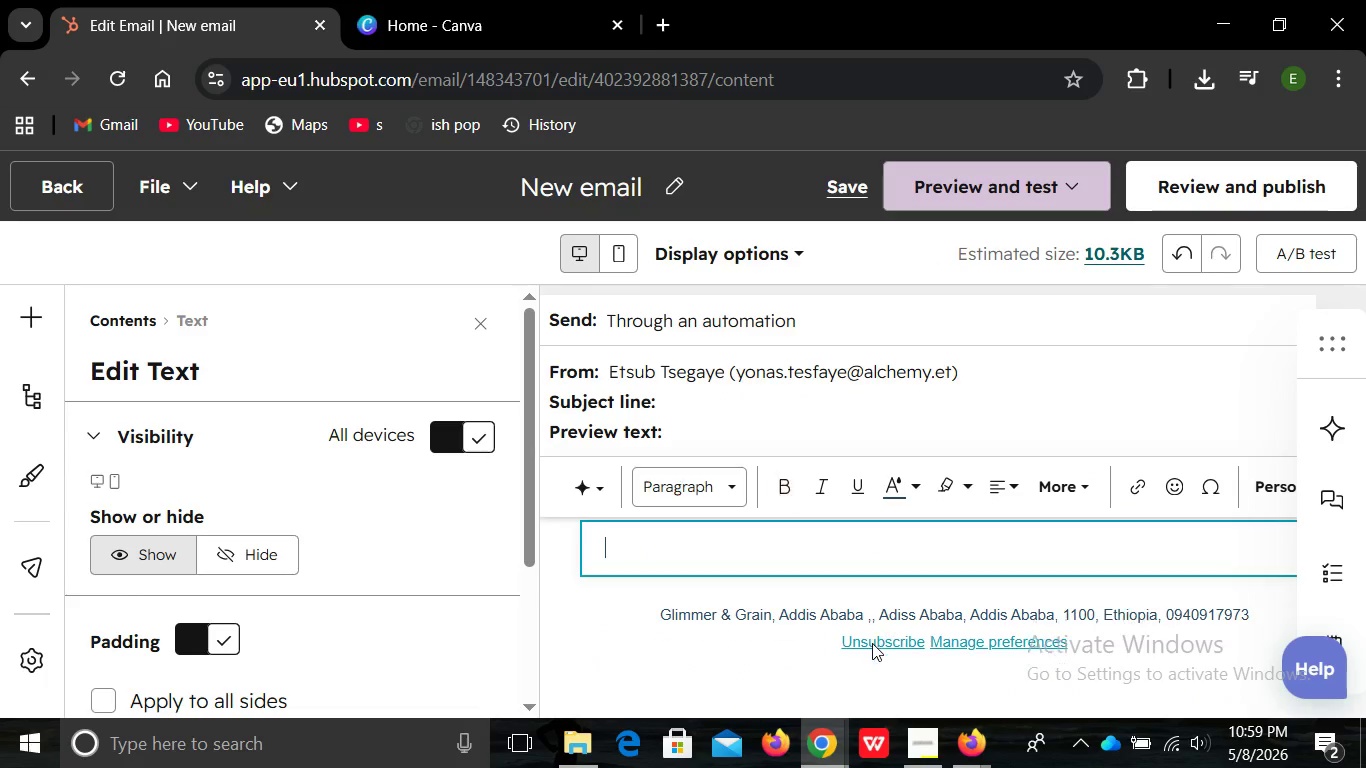 
hold_key(key=Backspace, duration=0.66)
 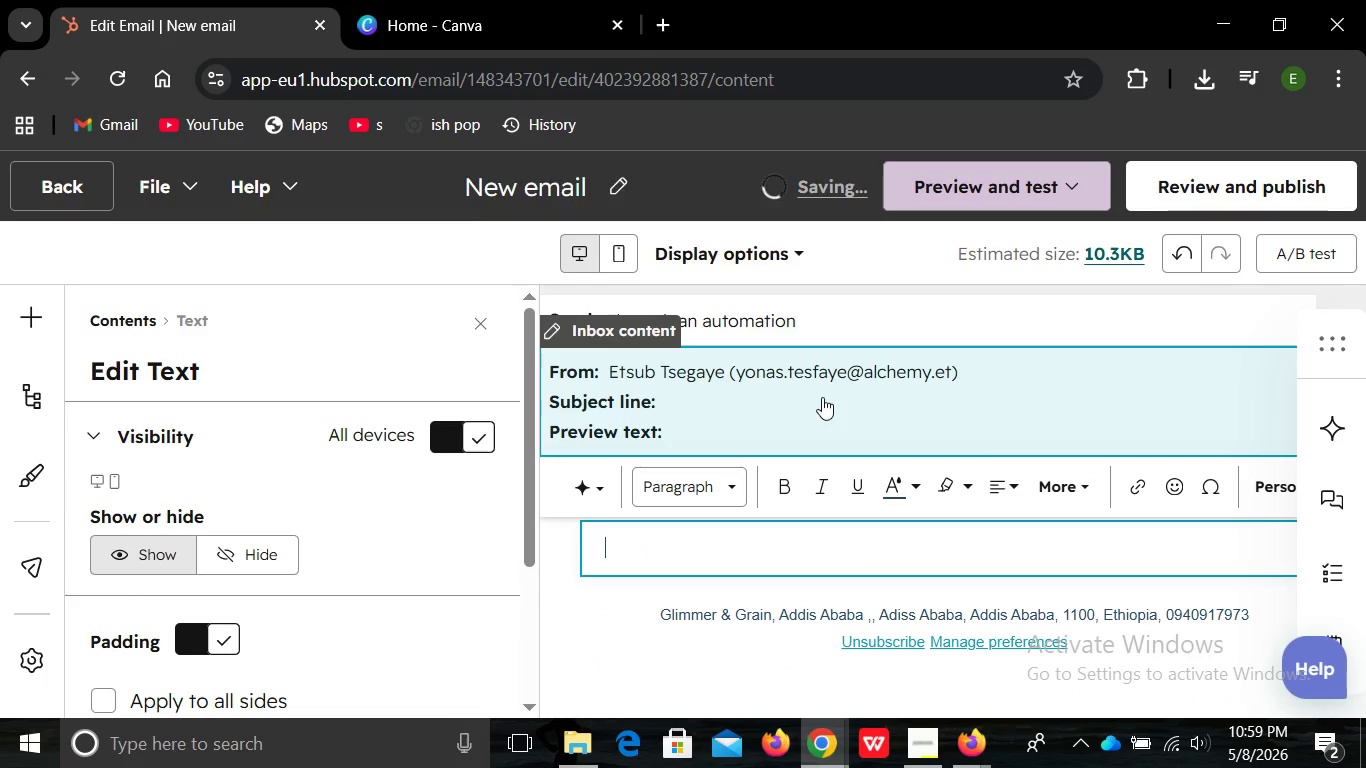 
left_click([822, 397])
 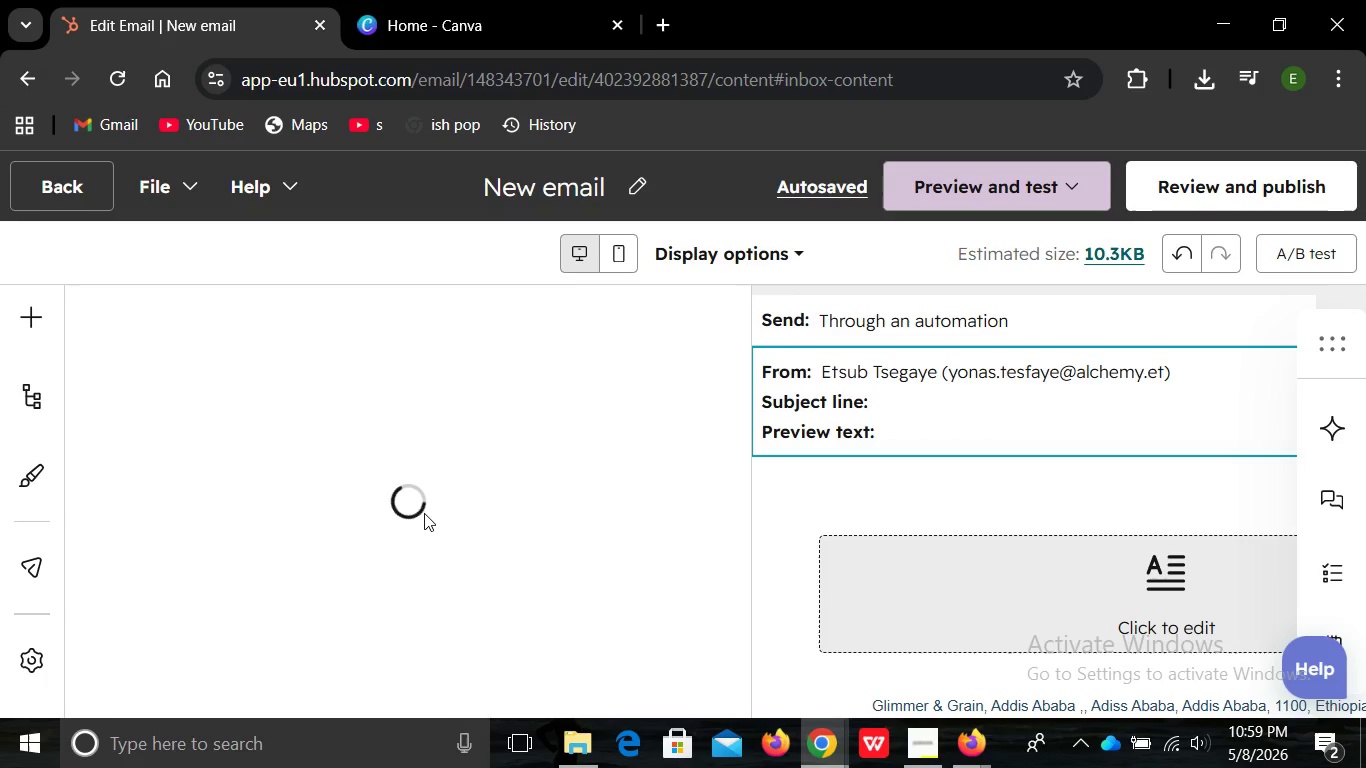 
left_click([384, 495])
 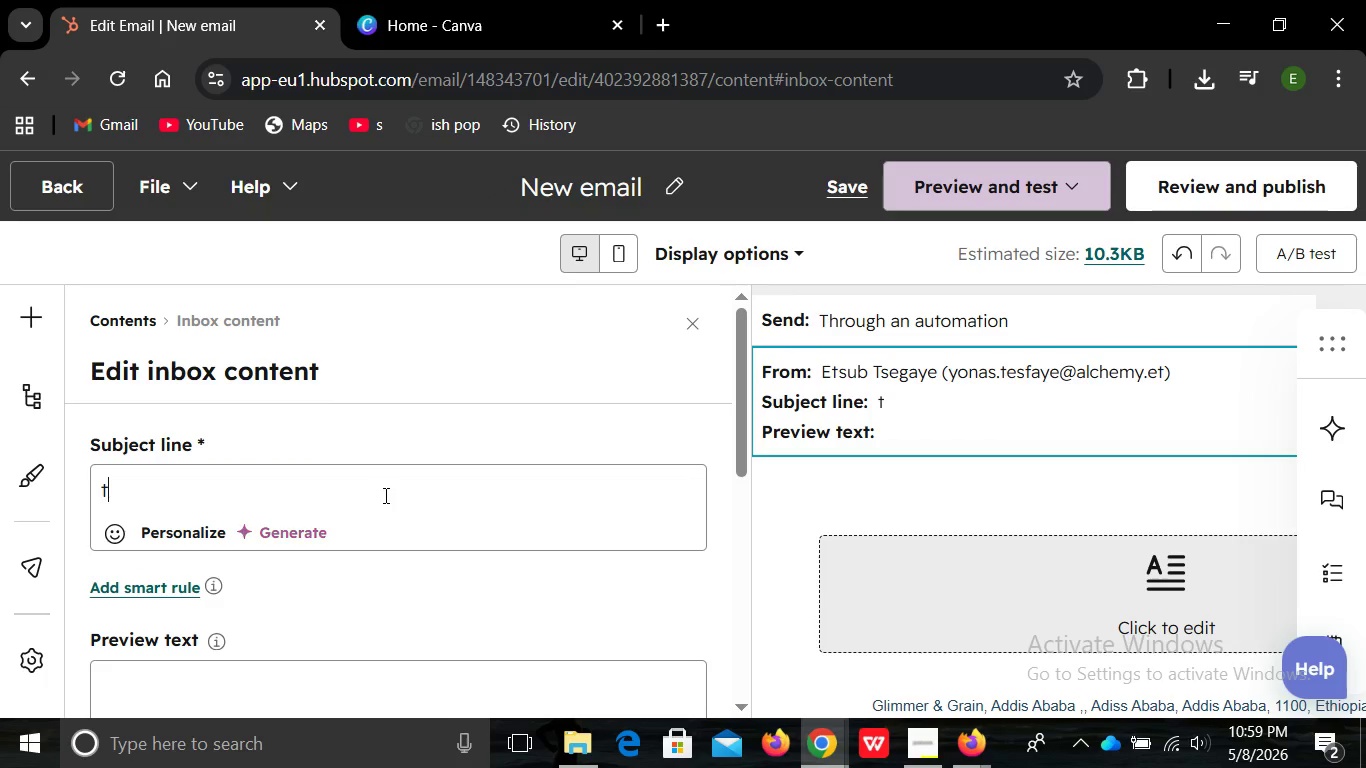 
type(t)
key(Backspace)
type(Training doesnot have to feel overwhelming )
 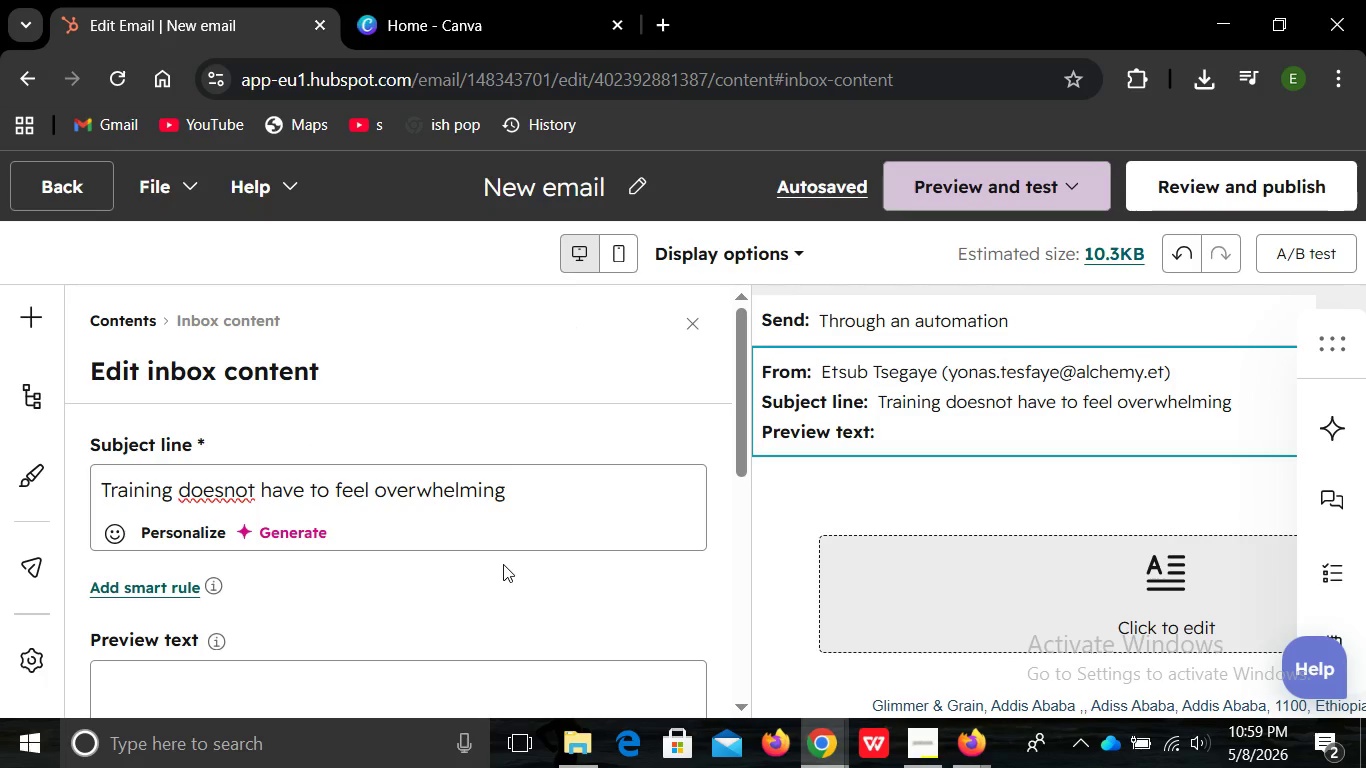 
wait(20.36)
 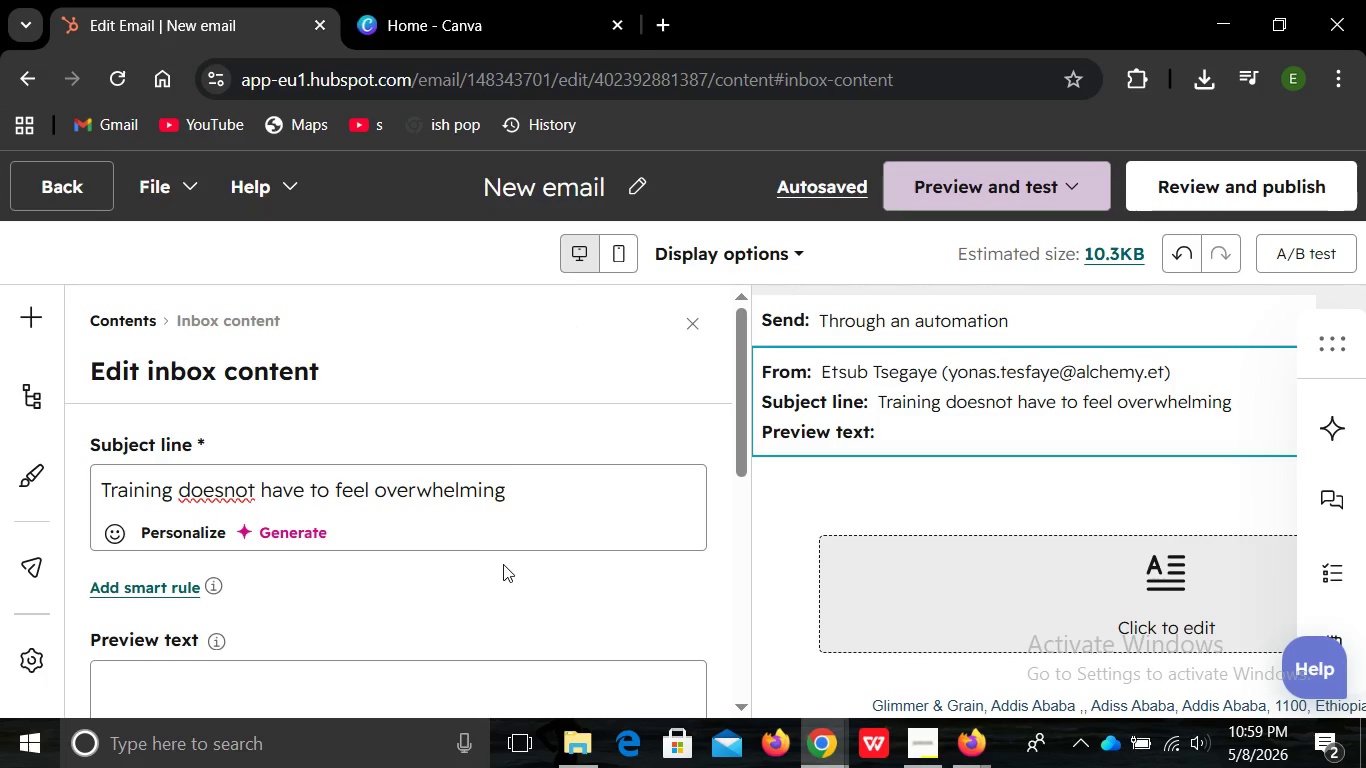 
left_click([581, 191])
 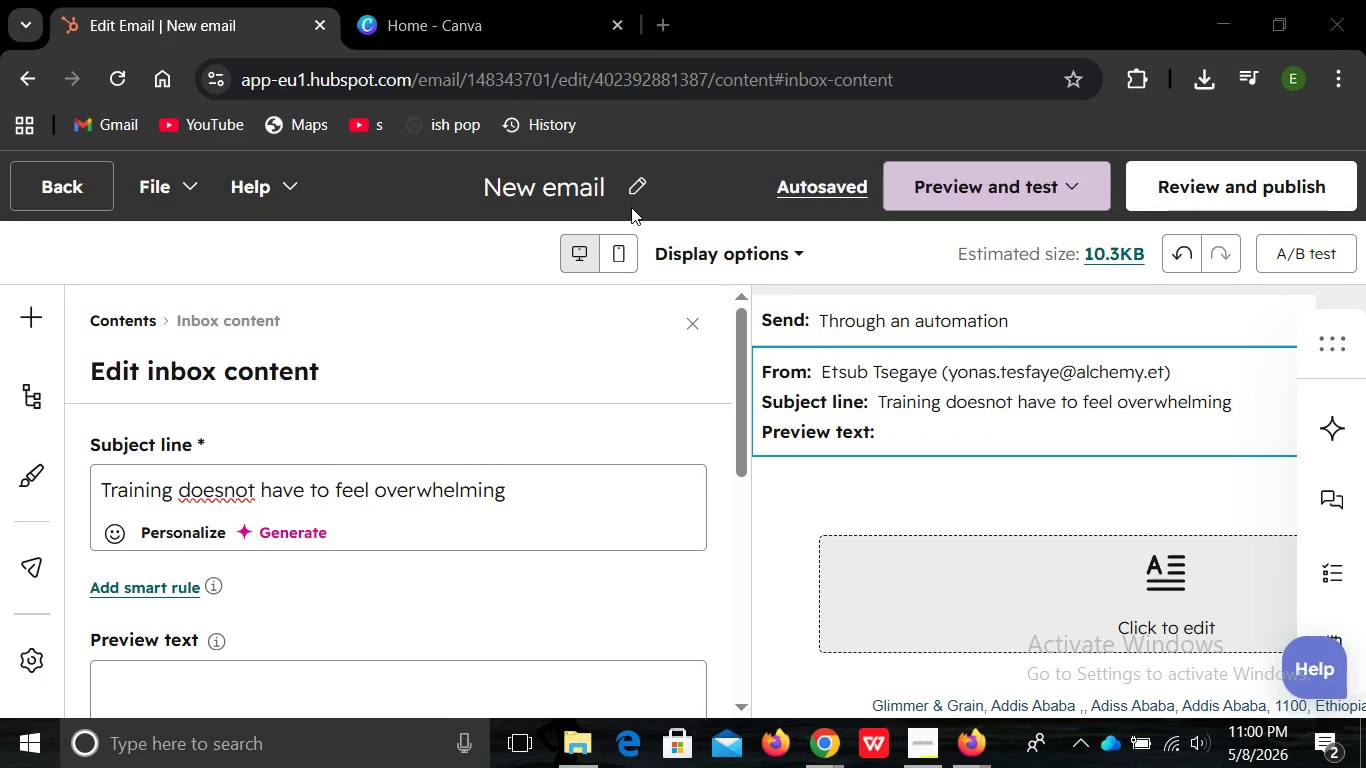 
left_click([581, 191])
 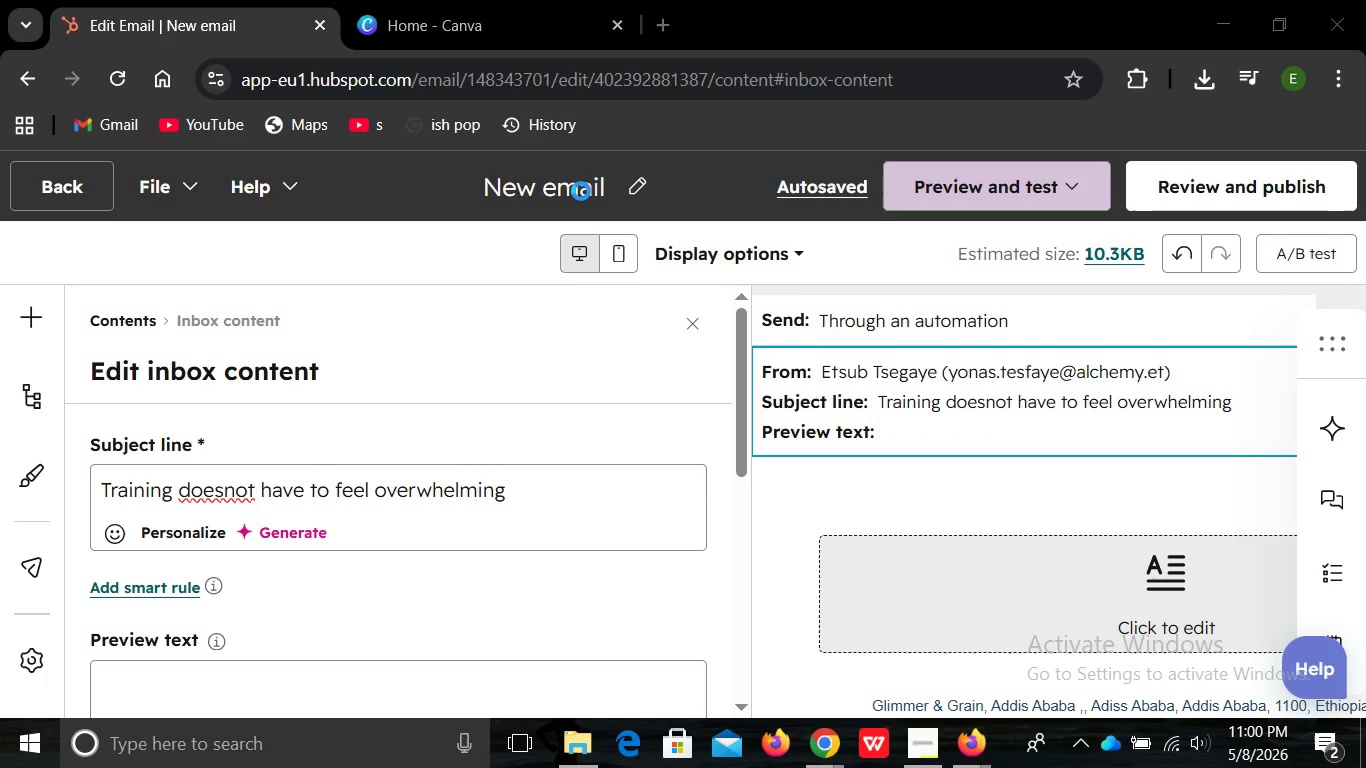 
wait(9.23)
 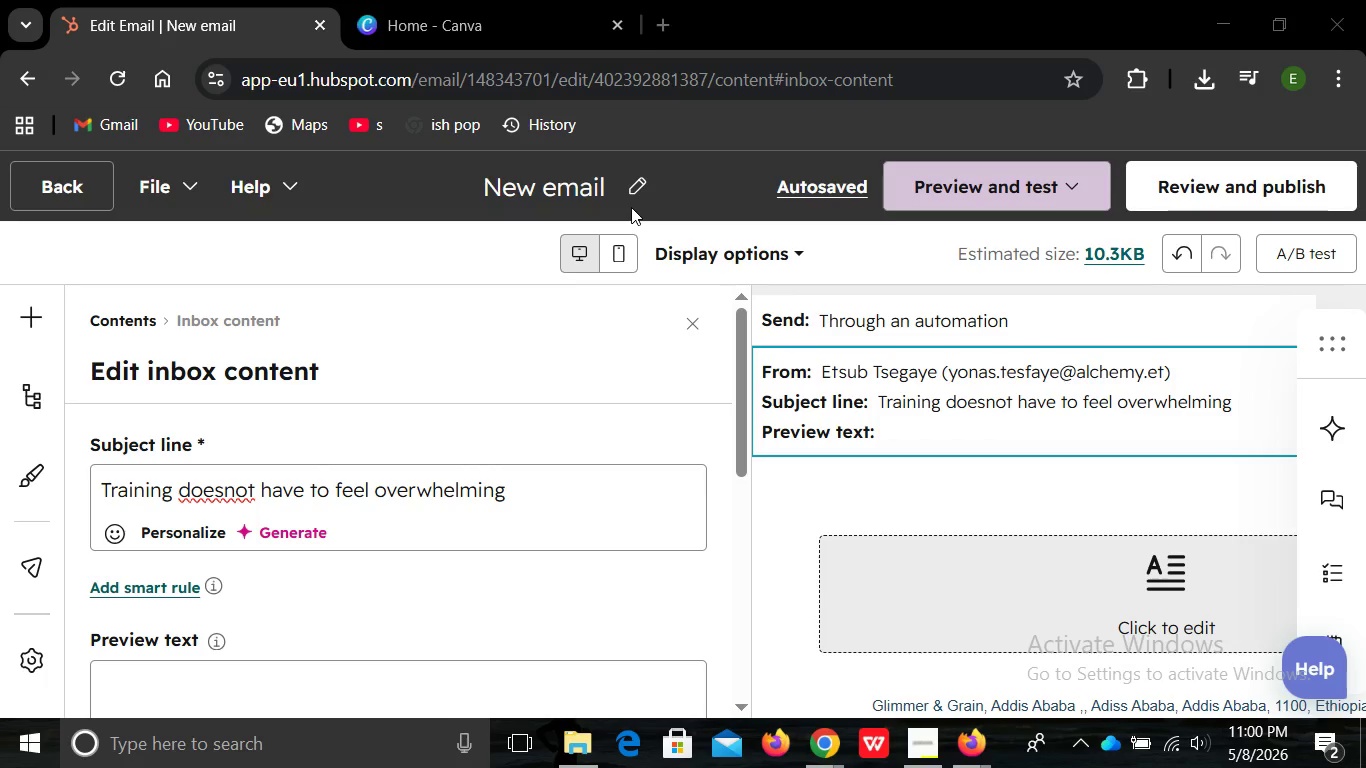 
left_click([344, 131])
 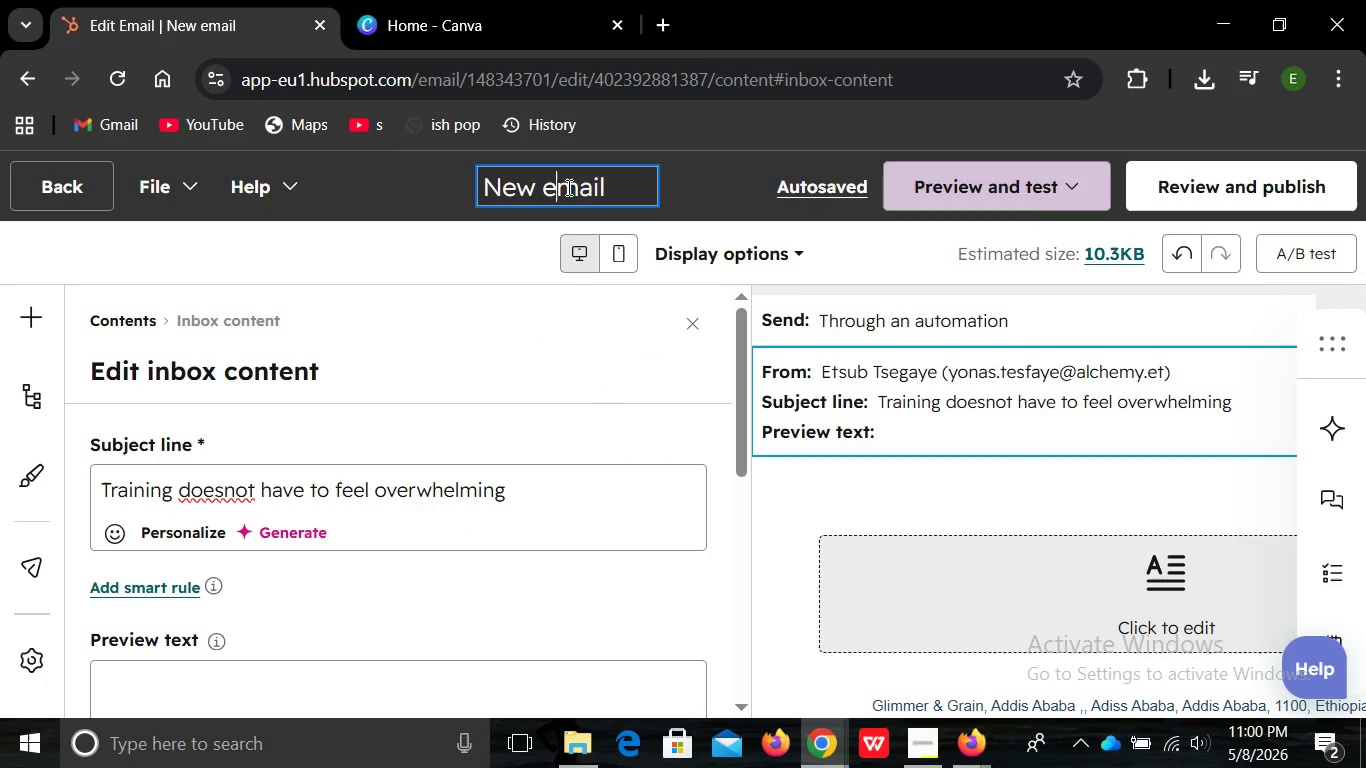 
left_click([567, 187])
 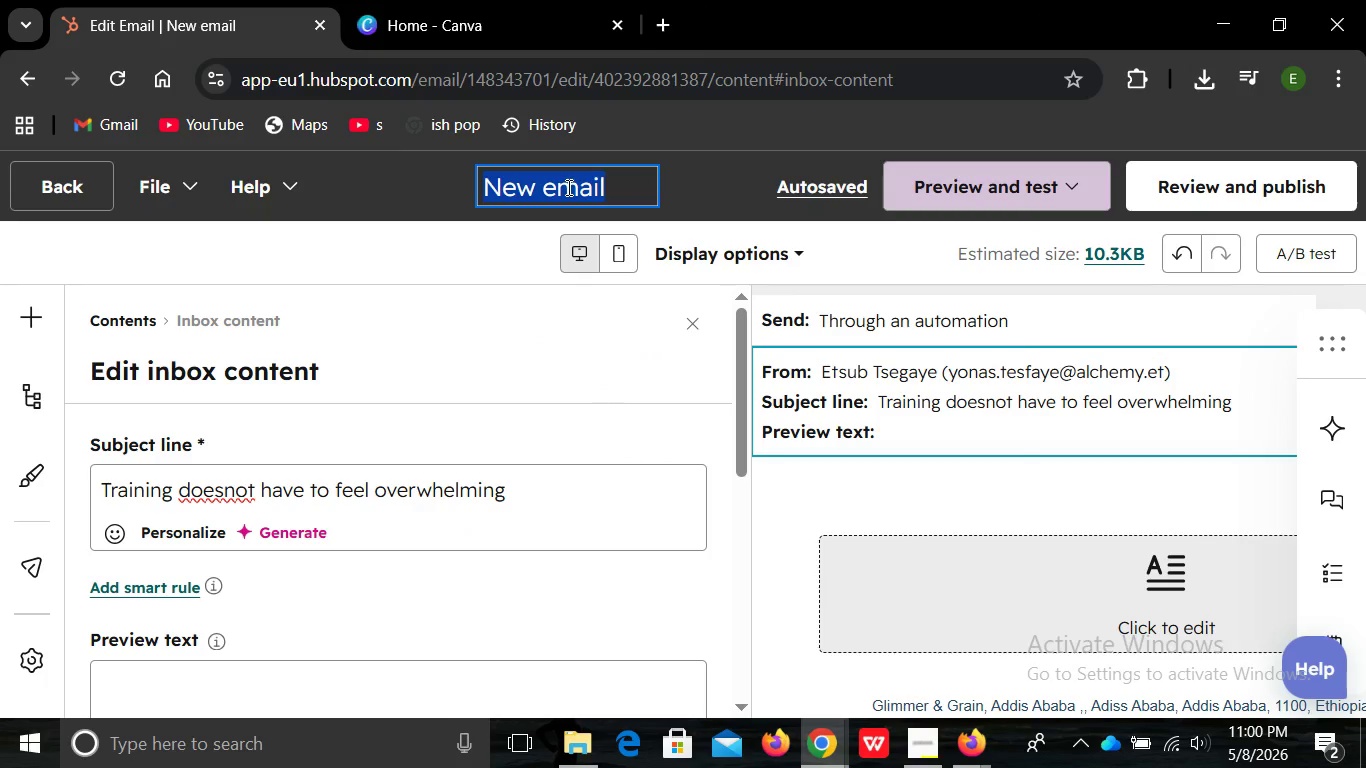 
key(Control+ControlLeft)
 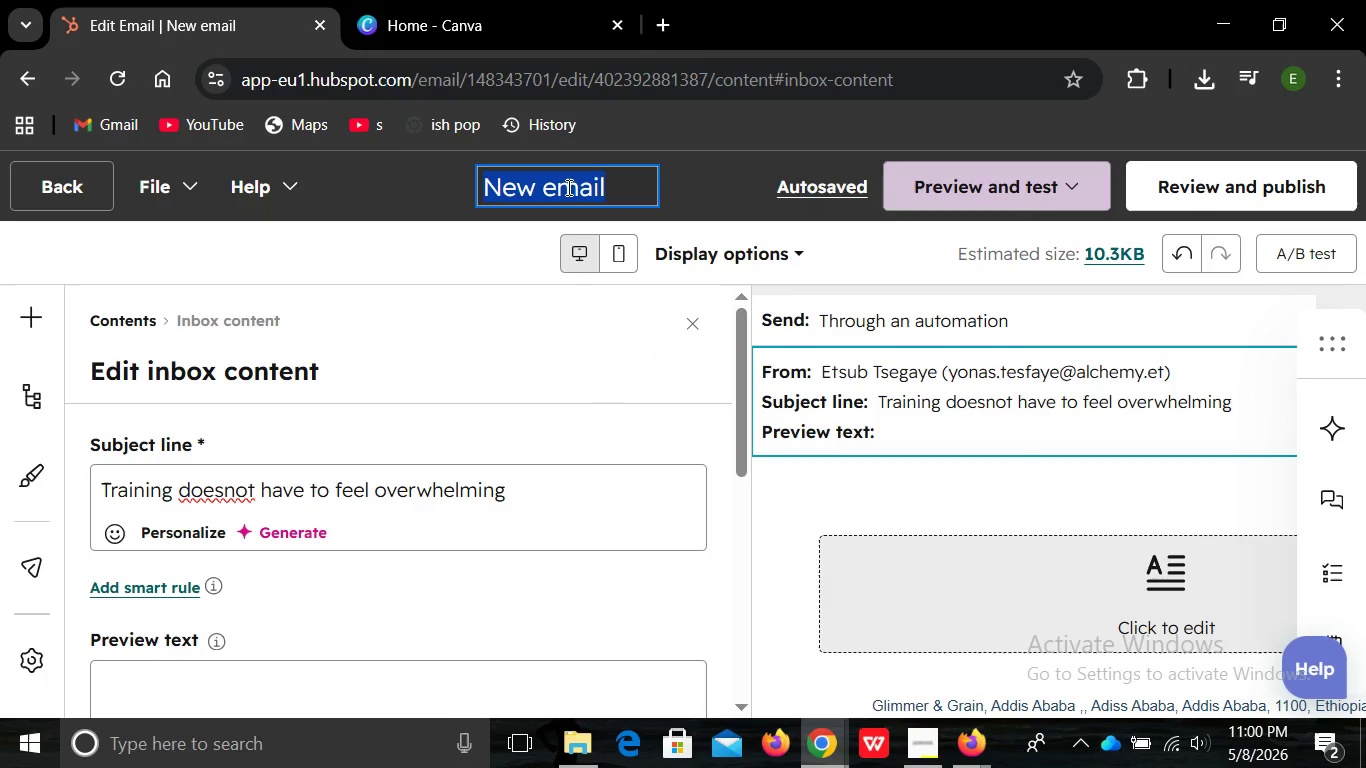 
key(Control+A)
 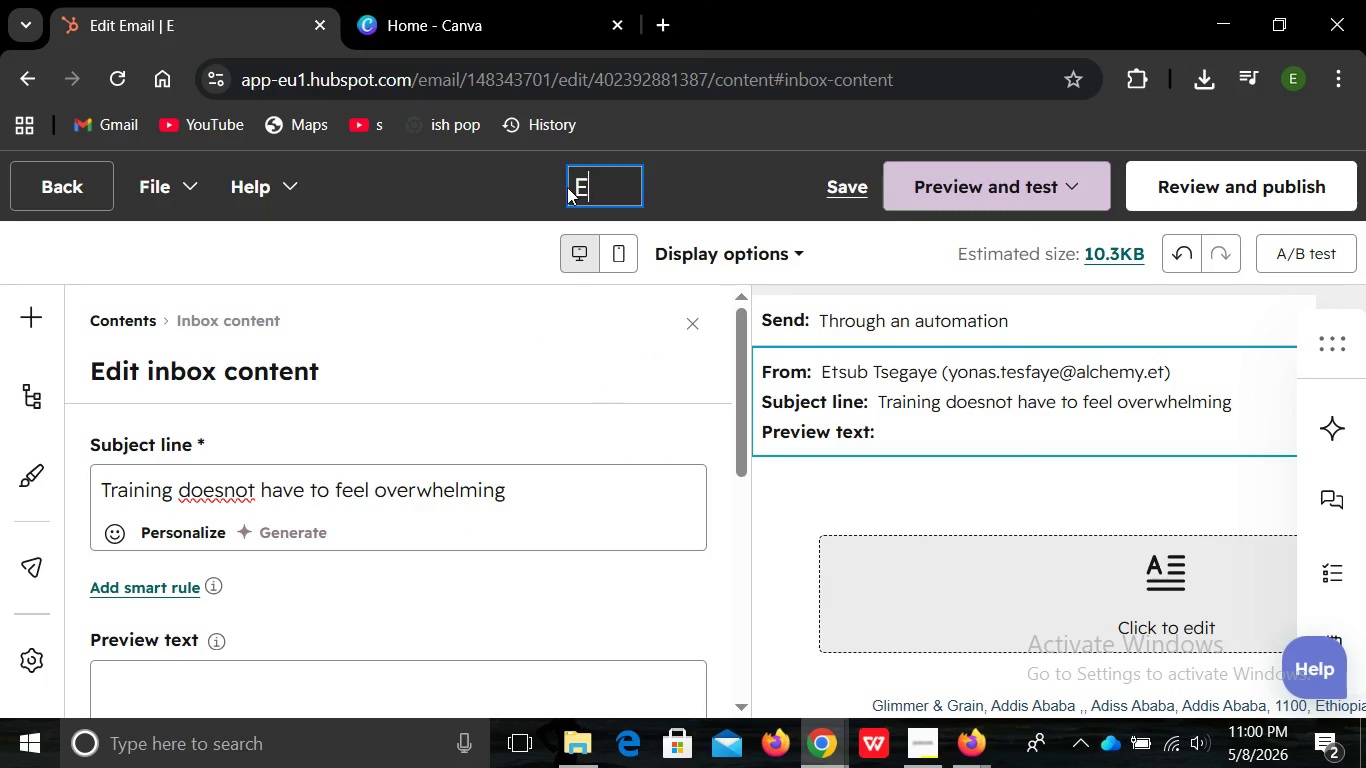 
type(Email 2)
 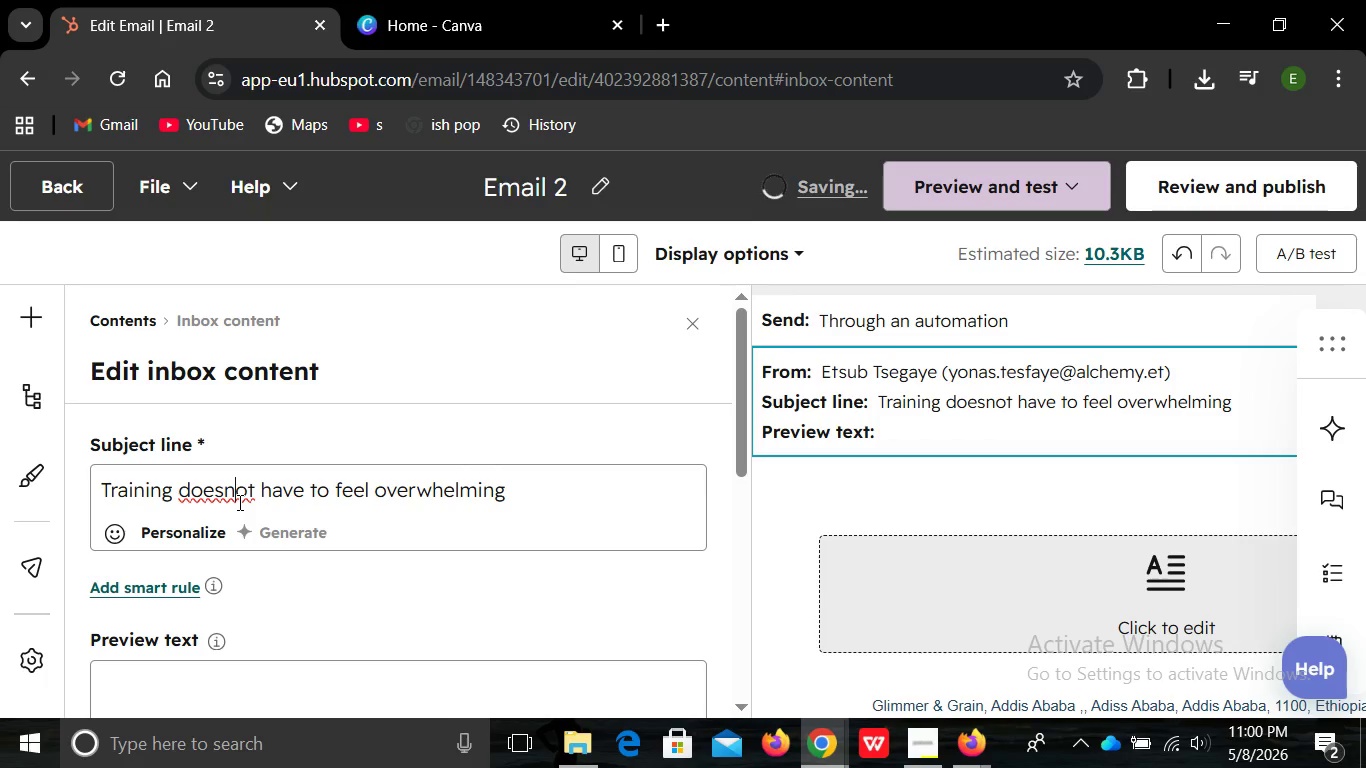 
left_click([238, 502])
 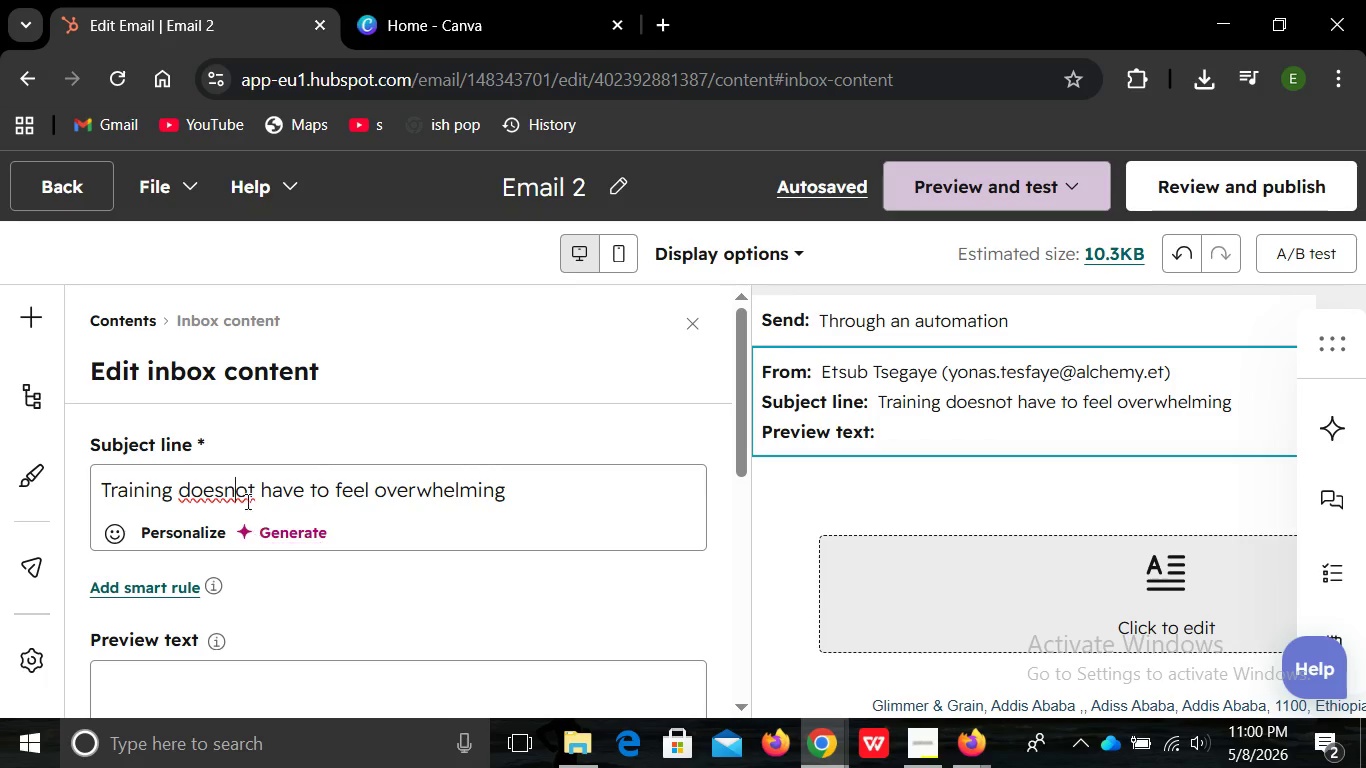 
wait(5.92)
 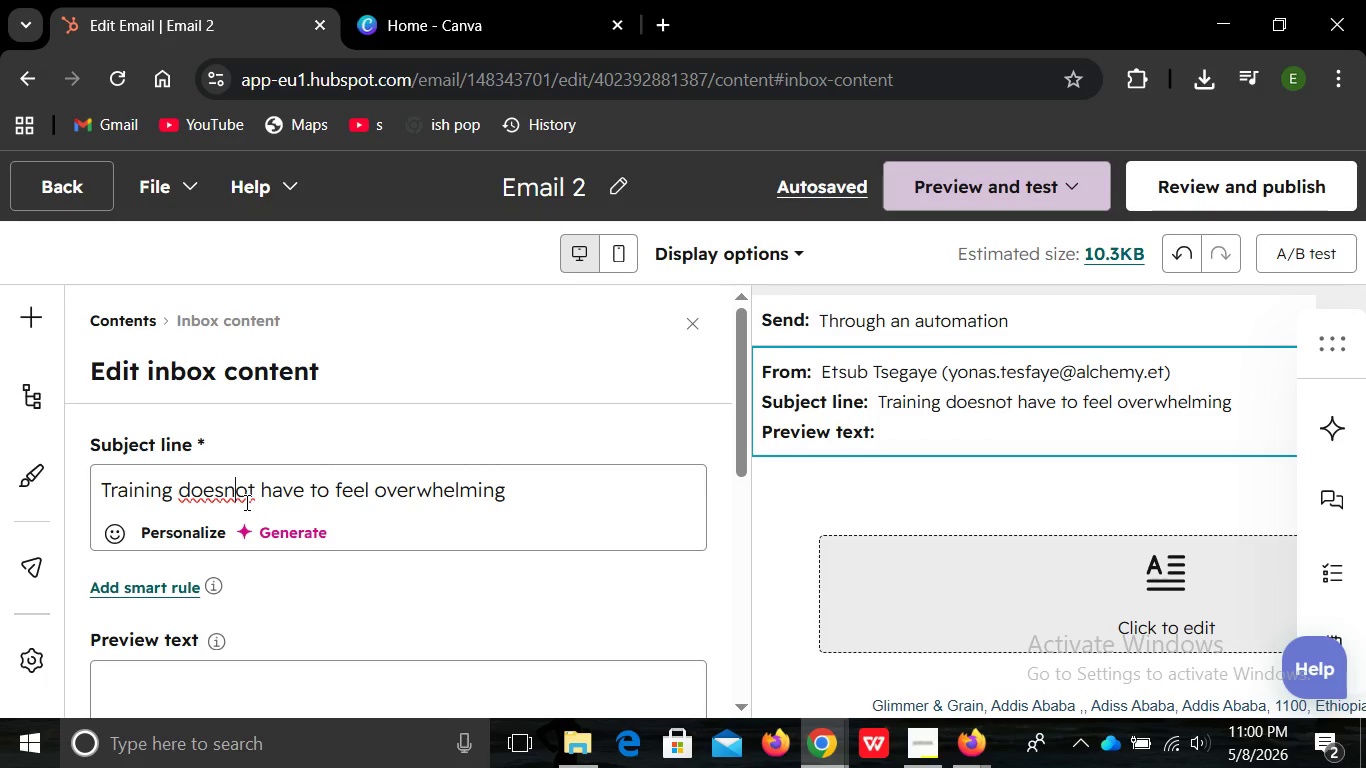 
left_click([233, 489])
 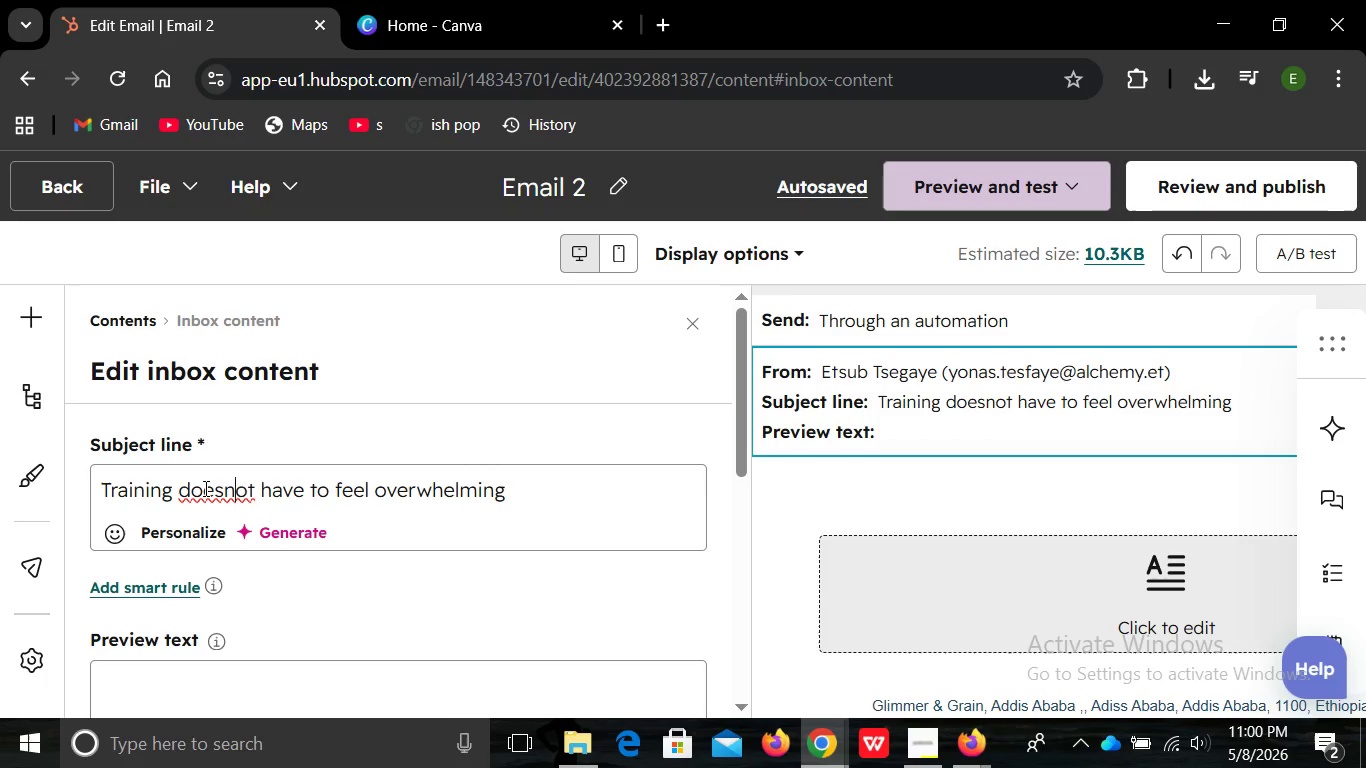 
left_click([233, 489])
 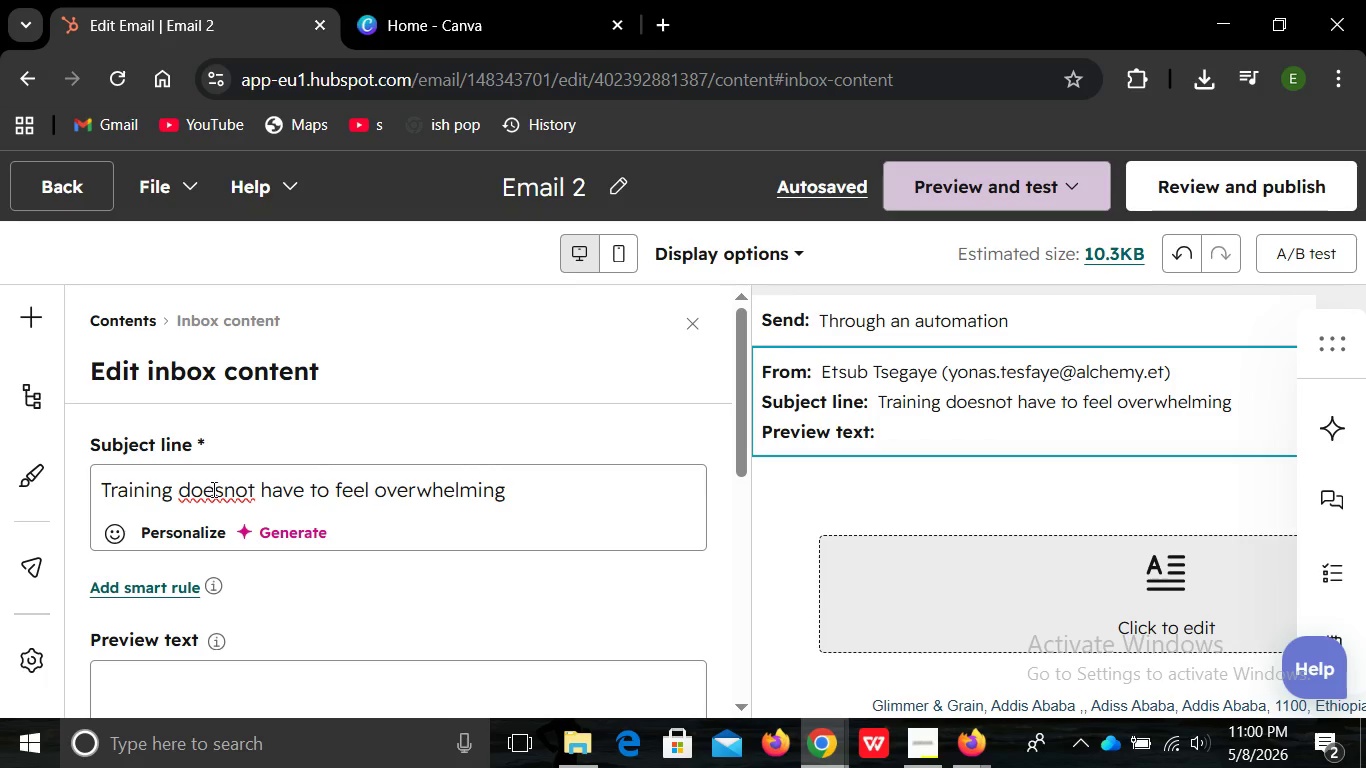 
left_click([203, 488])
 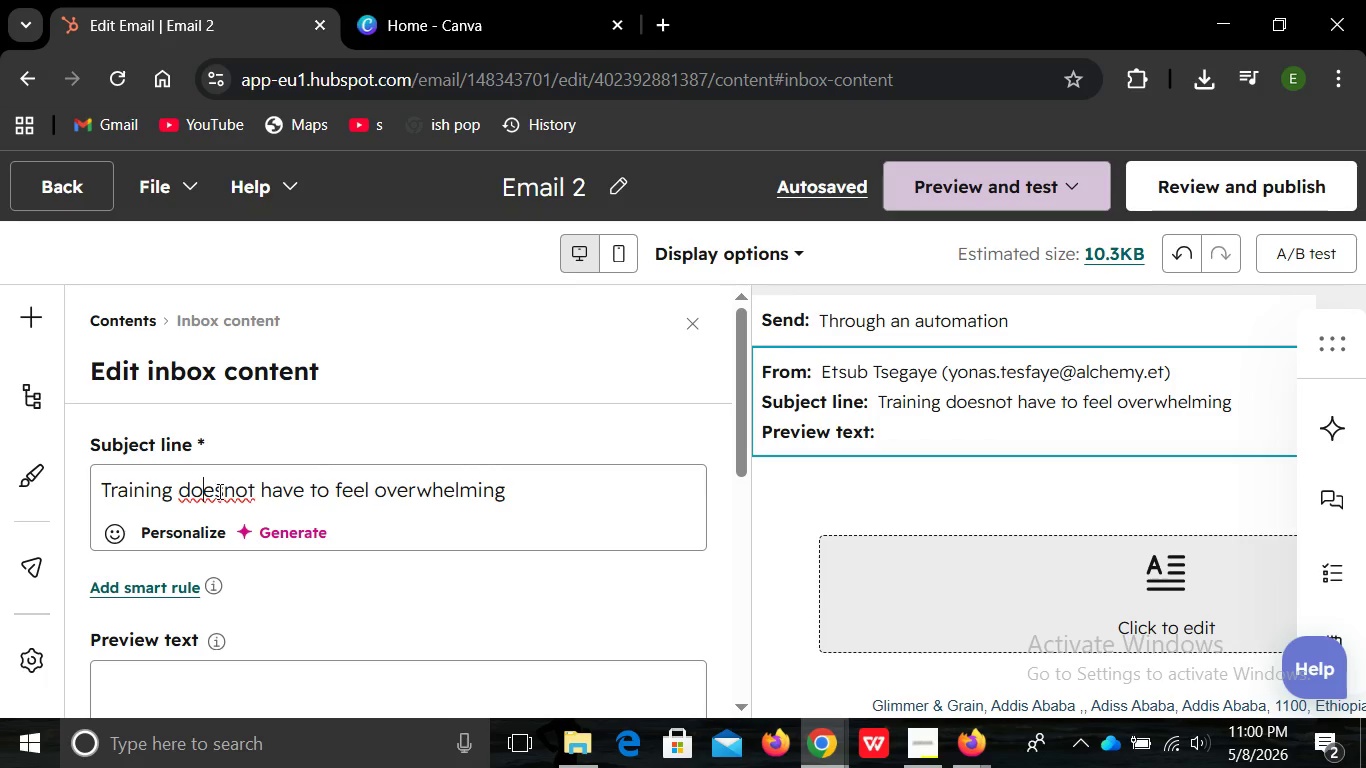 
left_click([203, 488])
 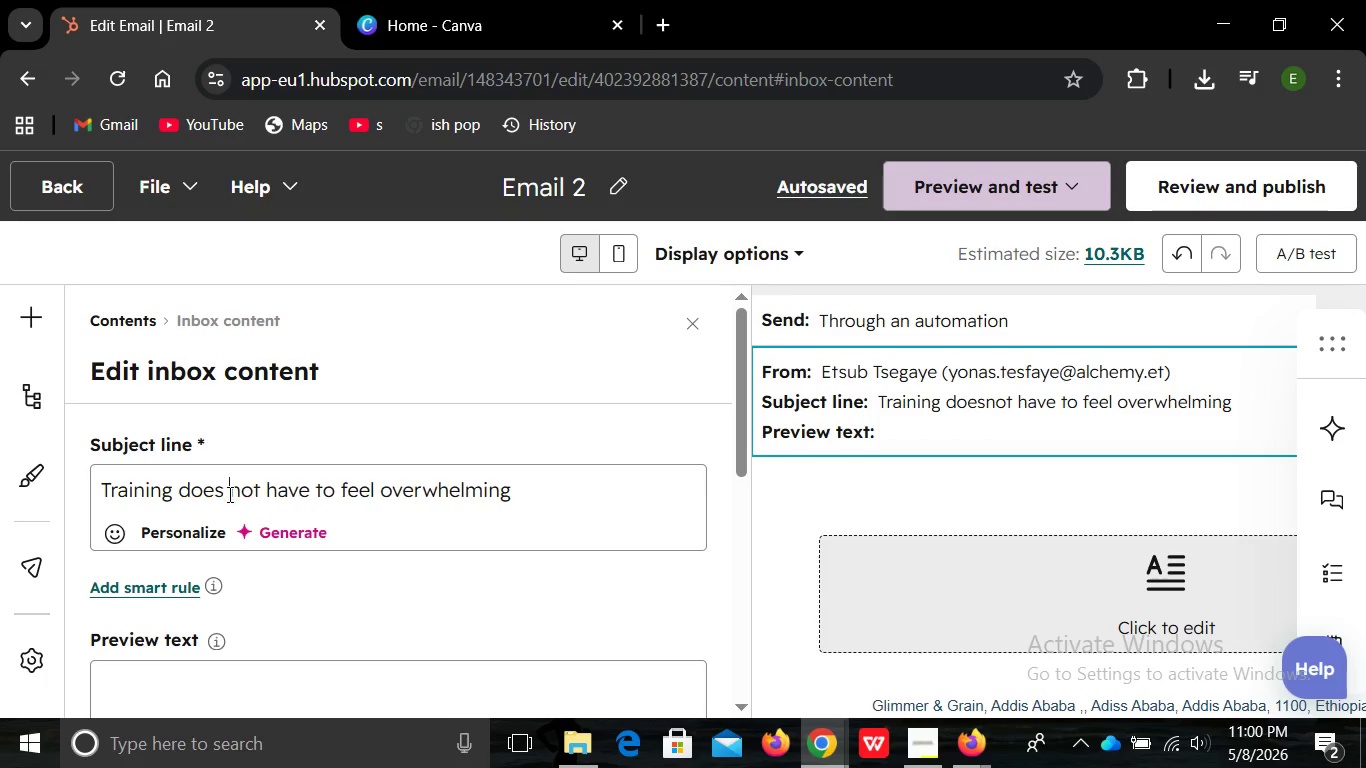 
left_click([228, 494])
 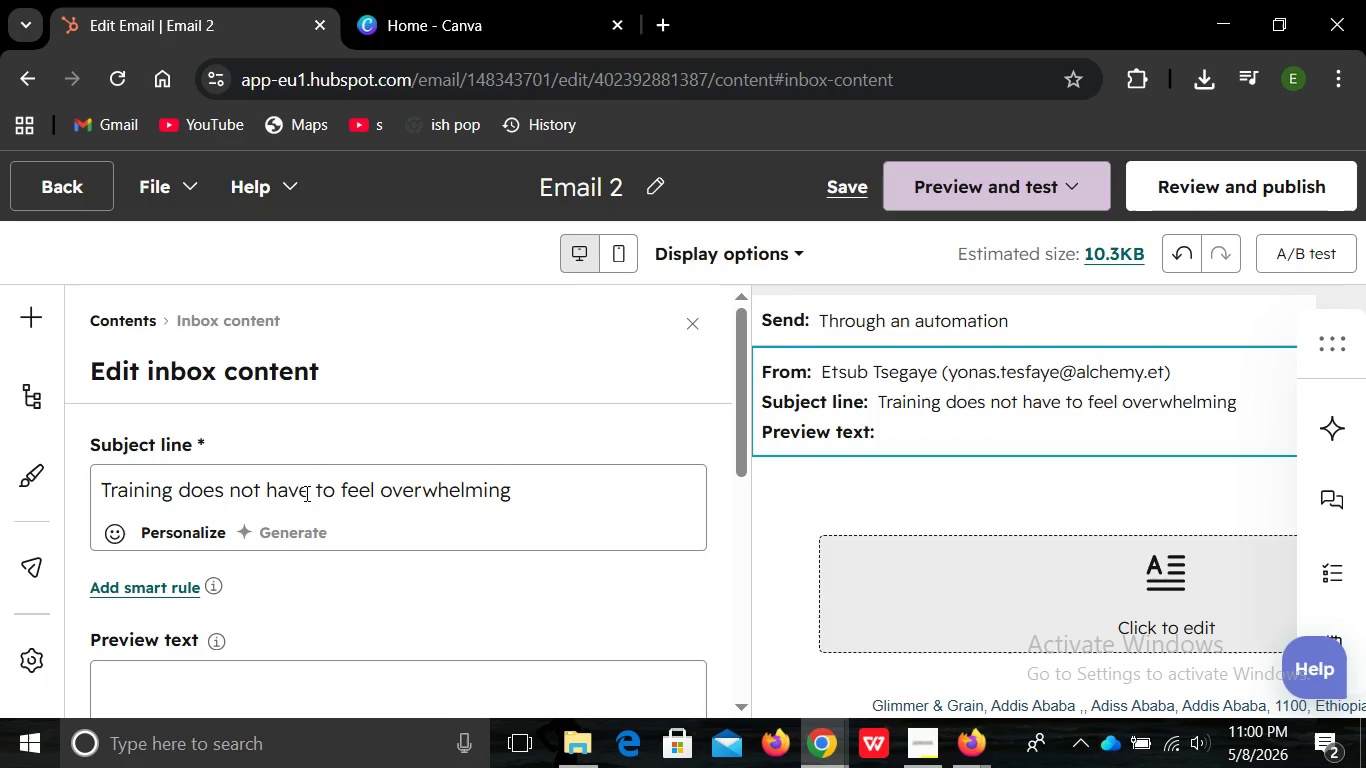 
key(Space)
 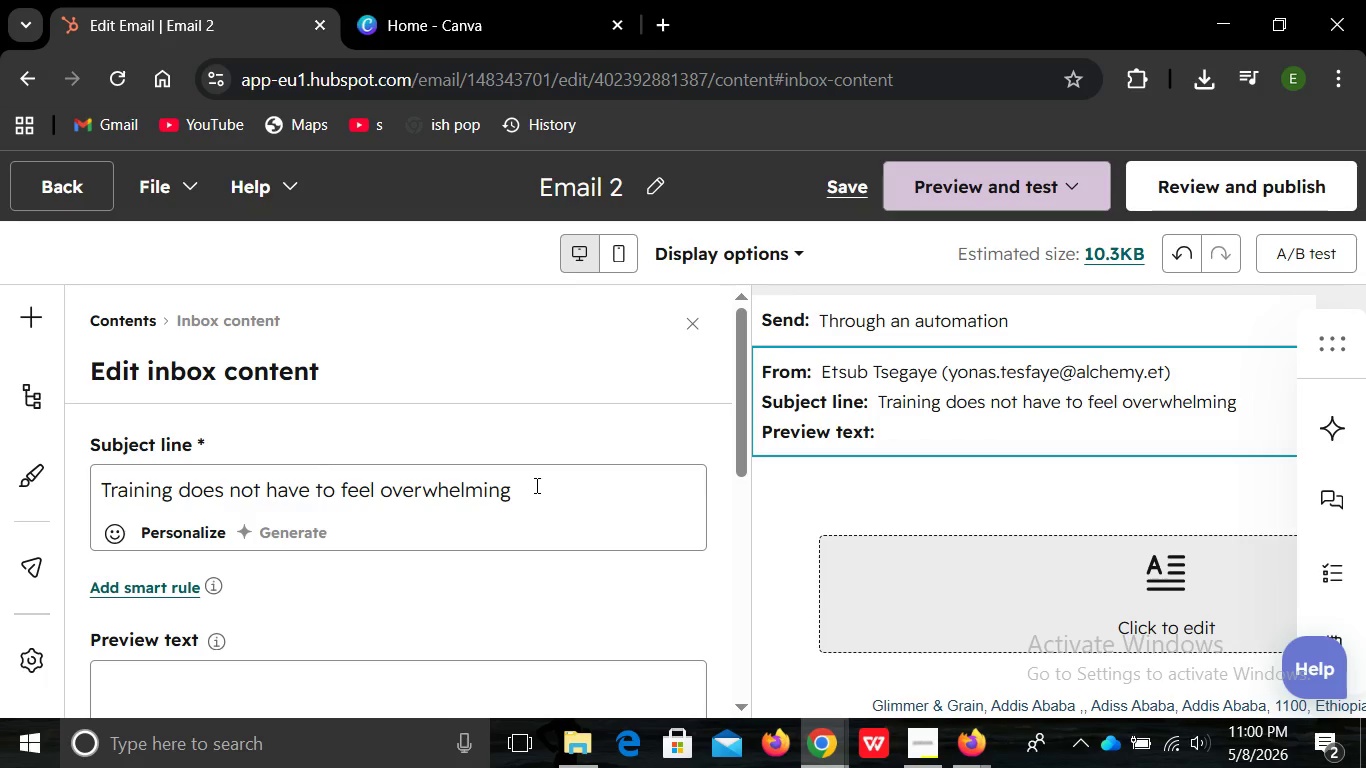 
left_click([535, 485])
 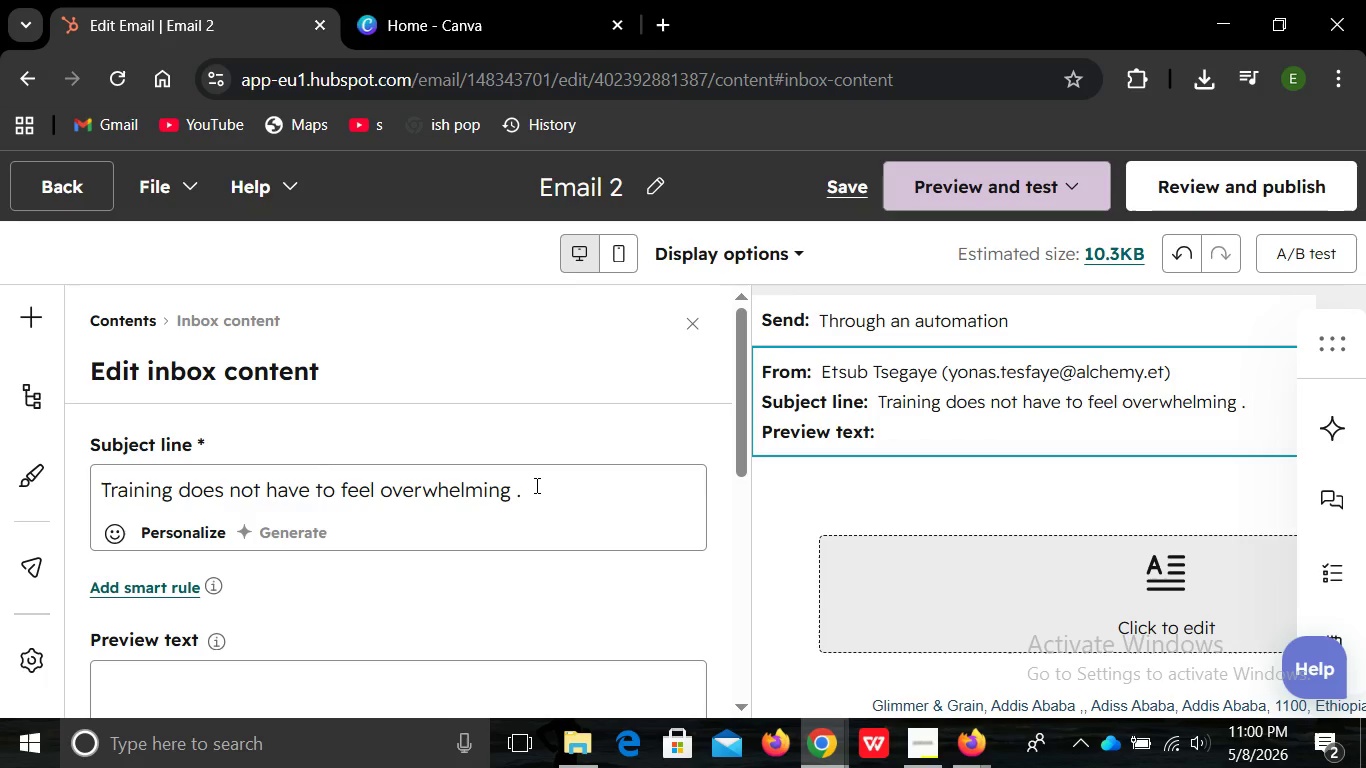 
key(Period)
 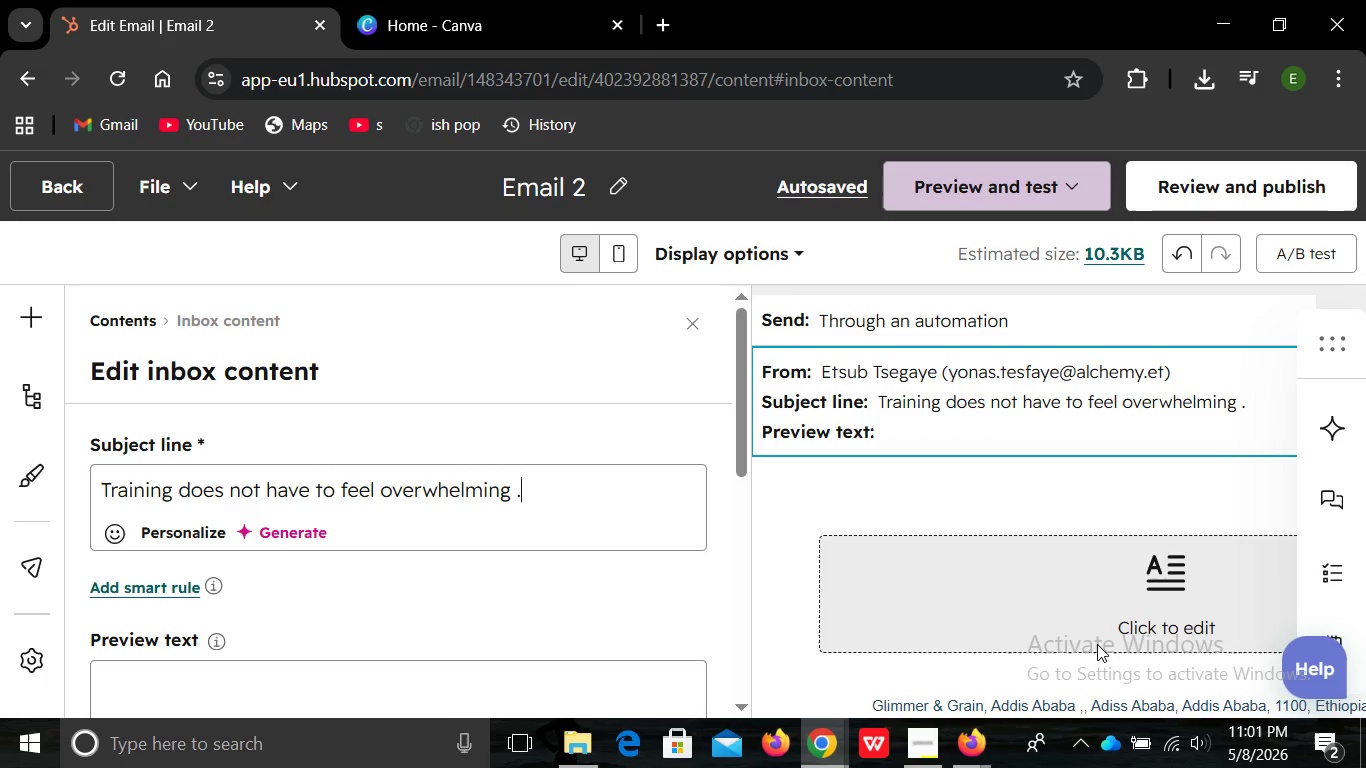 
wait(42.44)
 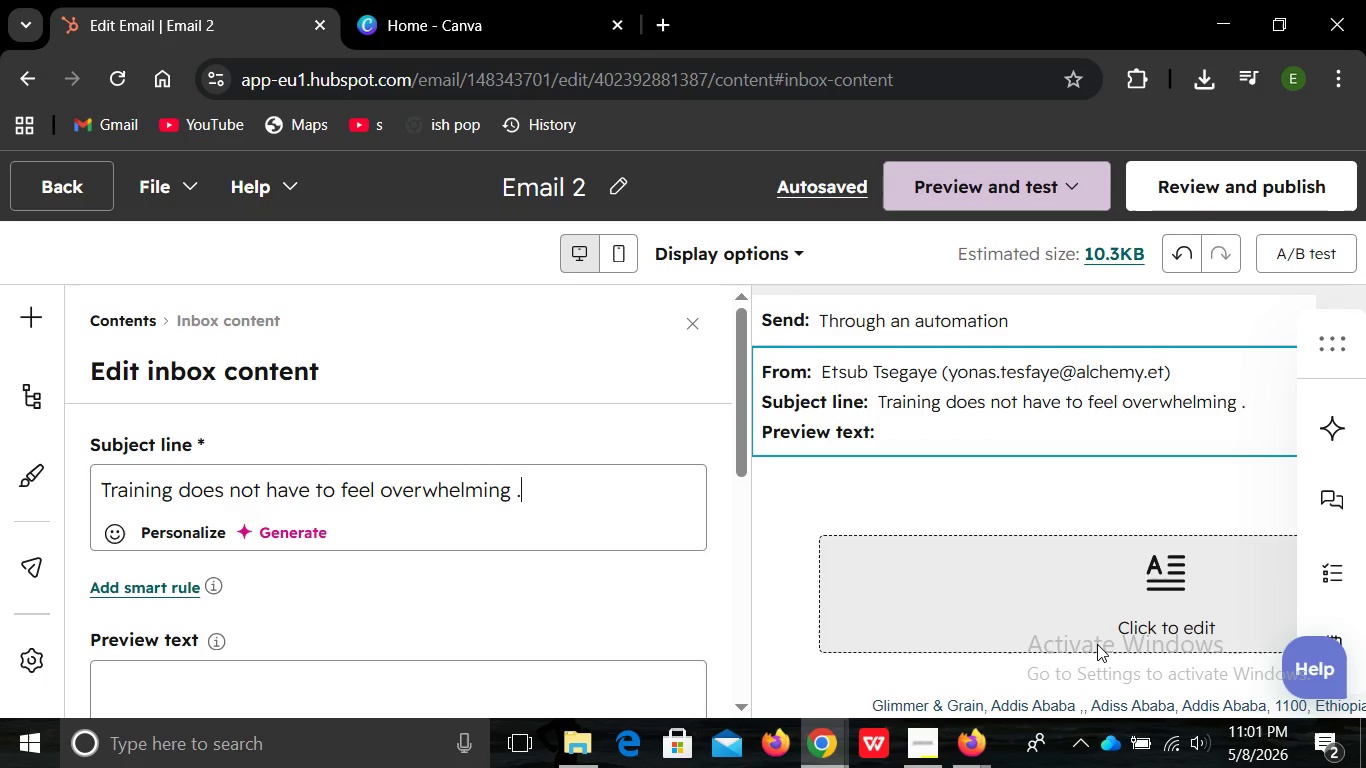 
left_click([1115, 578])
 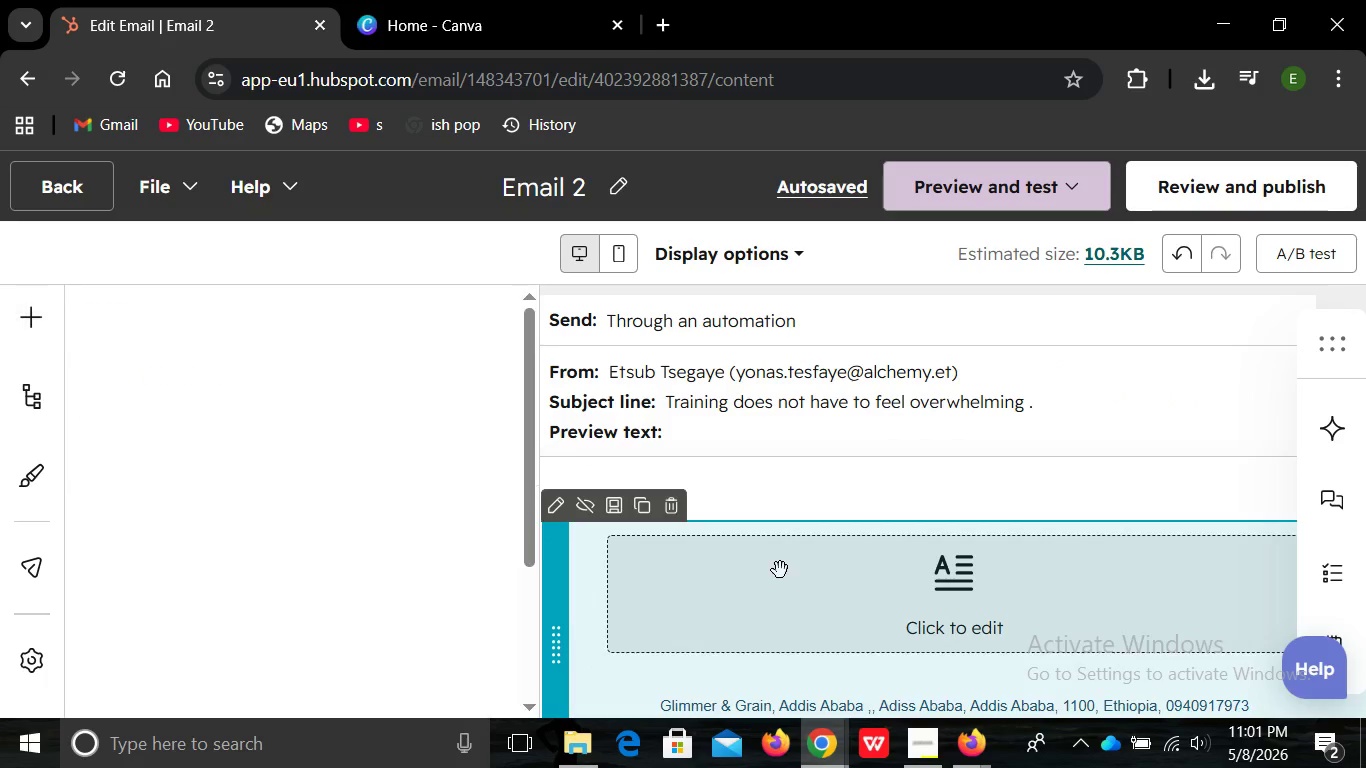 
left_click([1115, 578])
 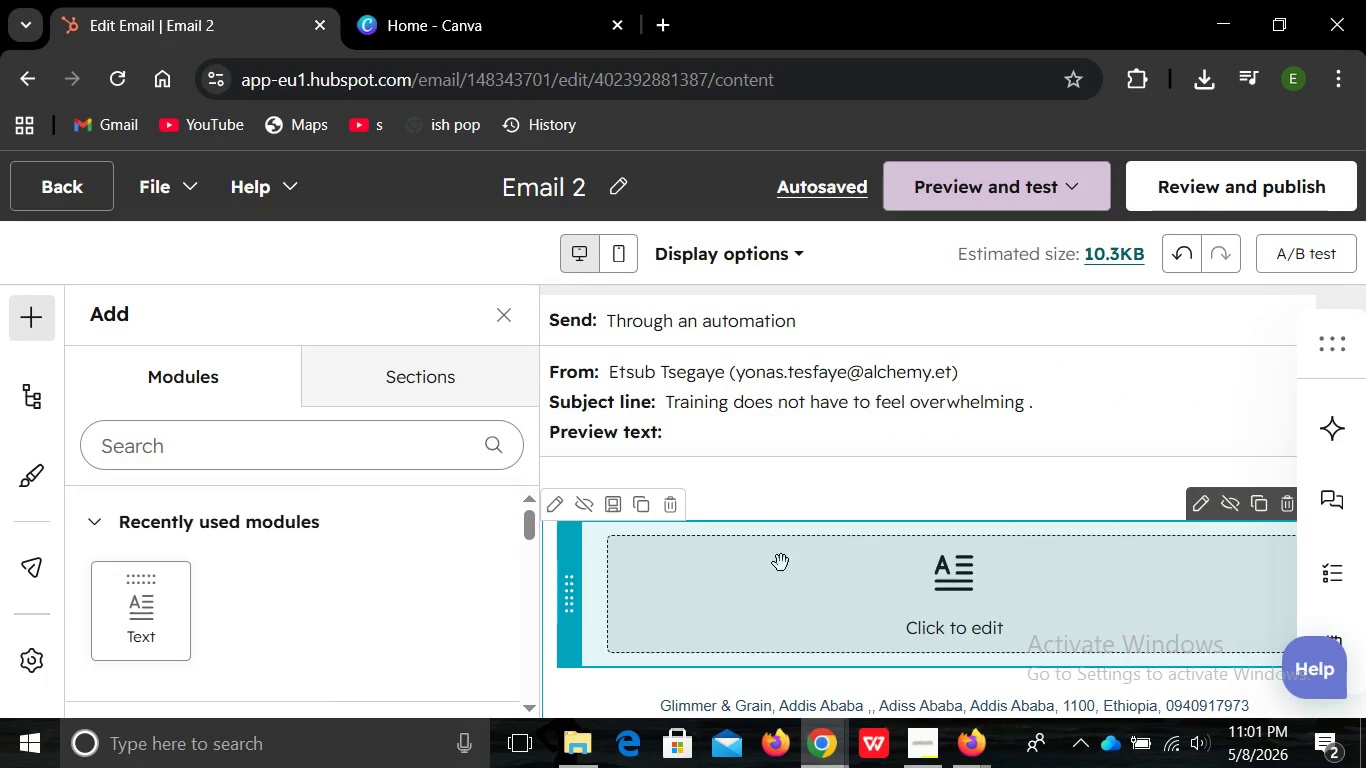 
left_click([780, 570])
 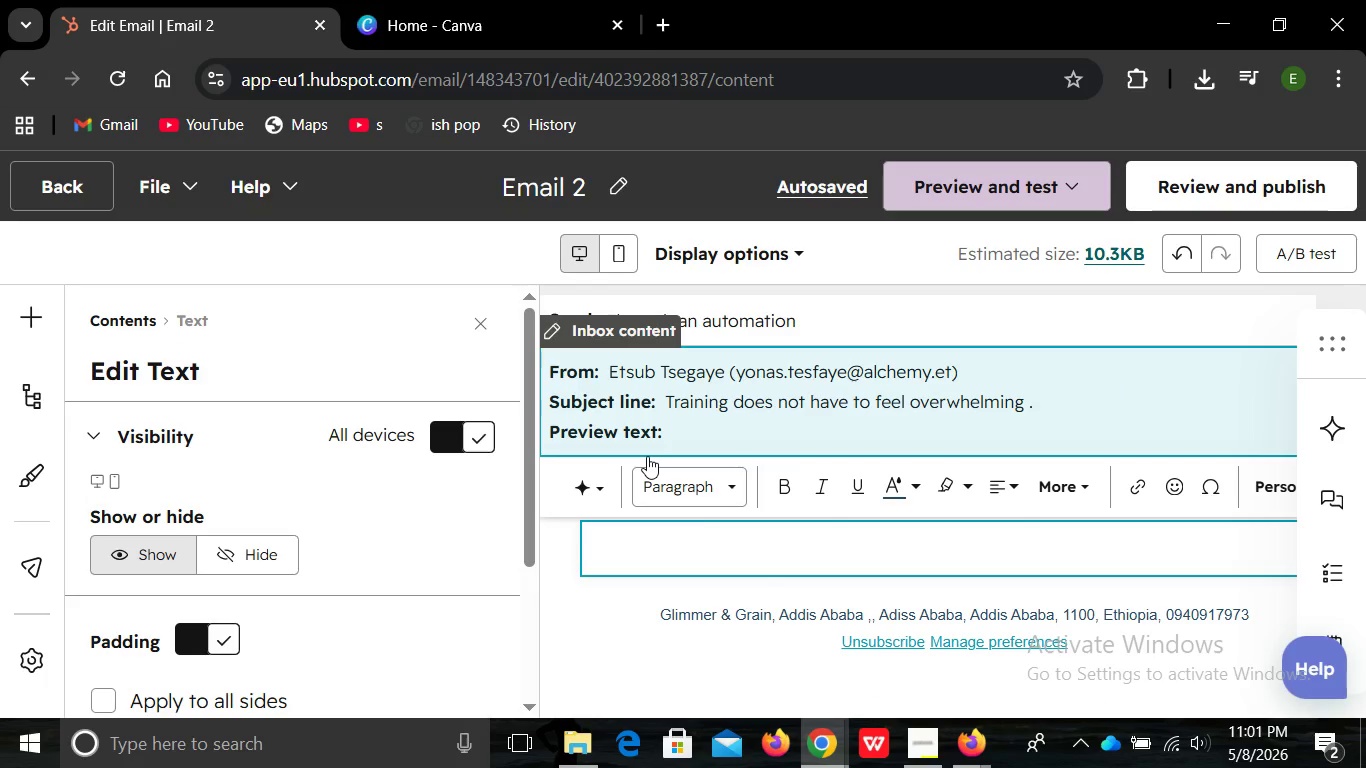 
left_click([780, 570])
 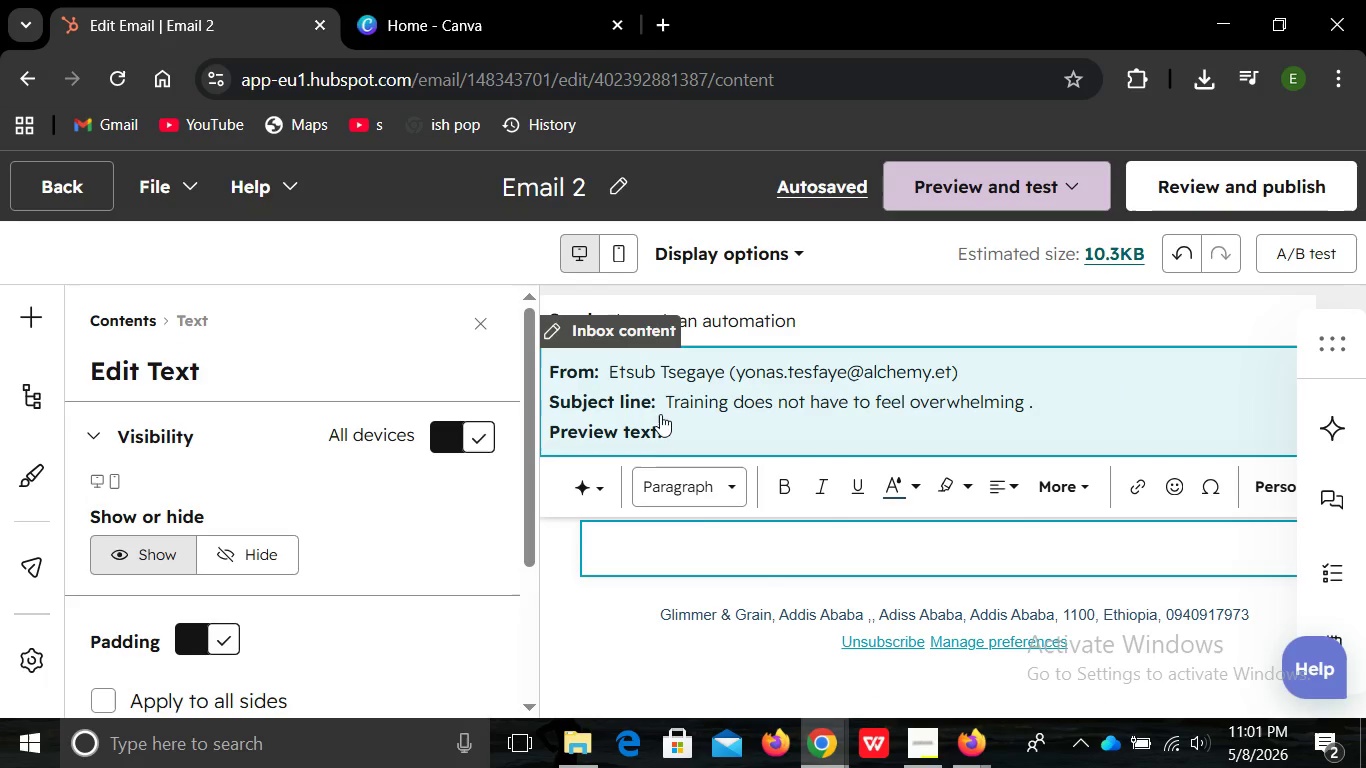 
key(CapsLock)
 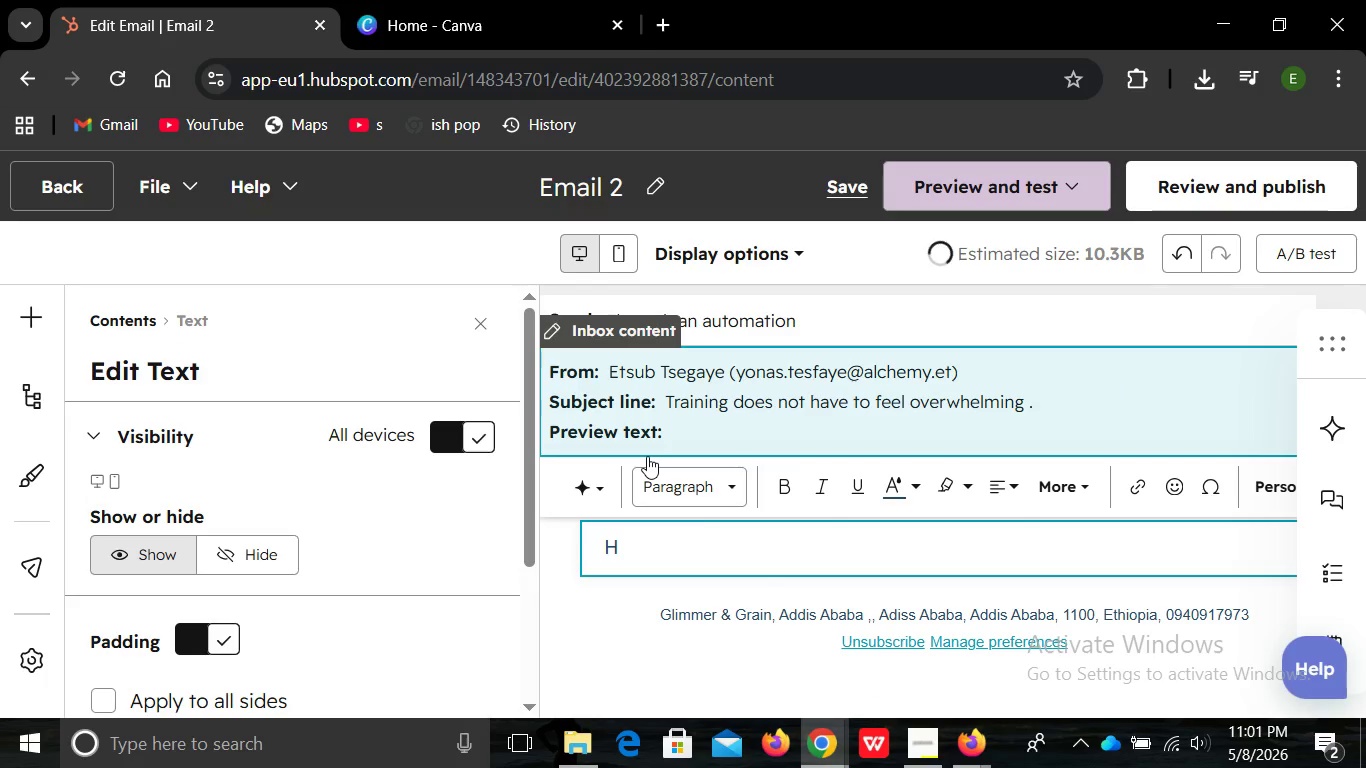 
key(H)
 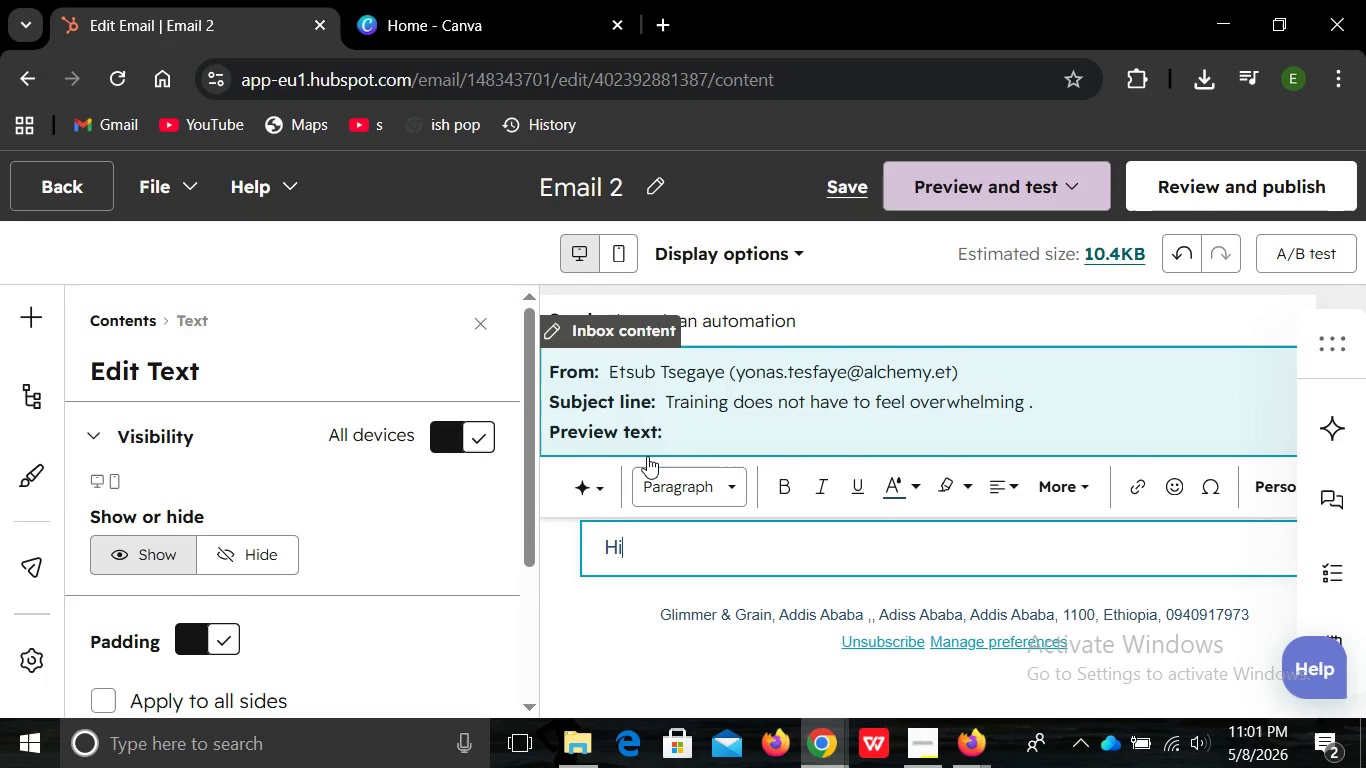 
key(CapsLock)
 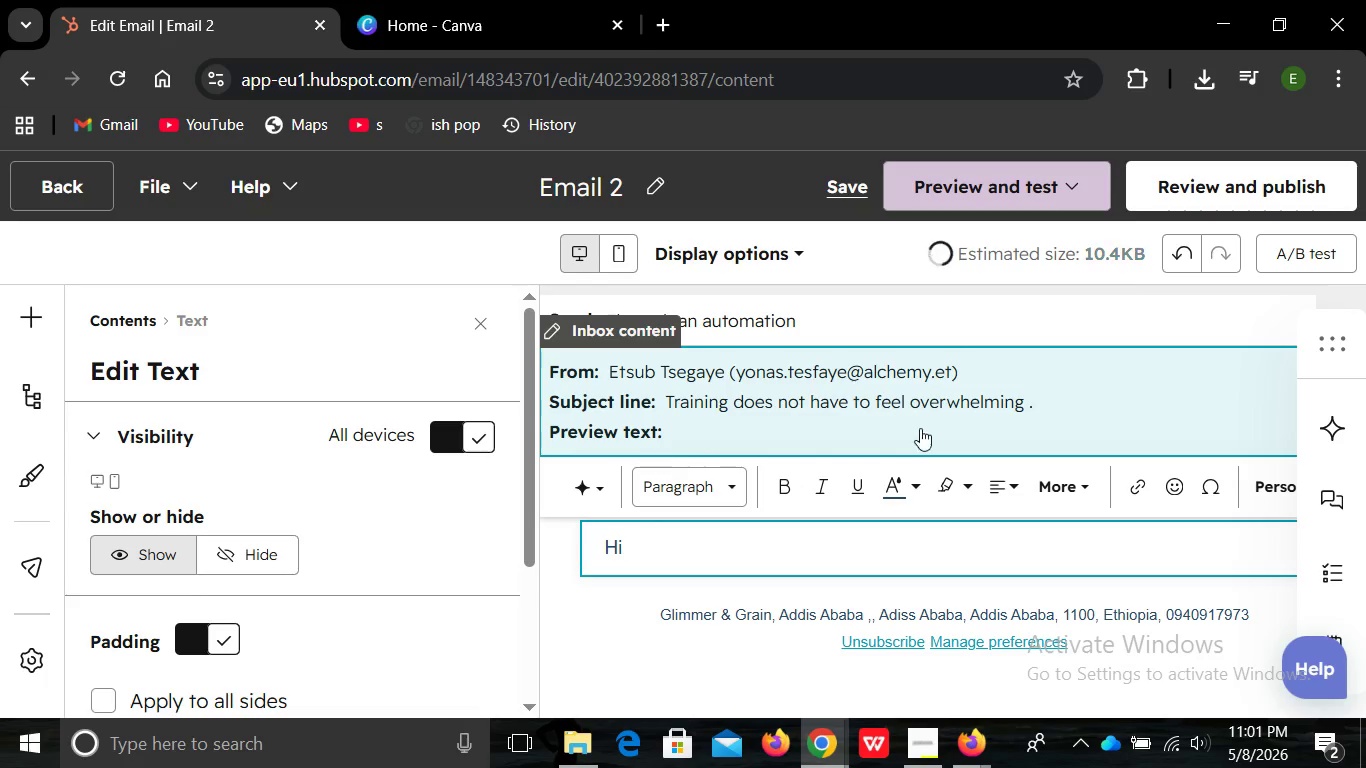 
key(I)
 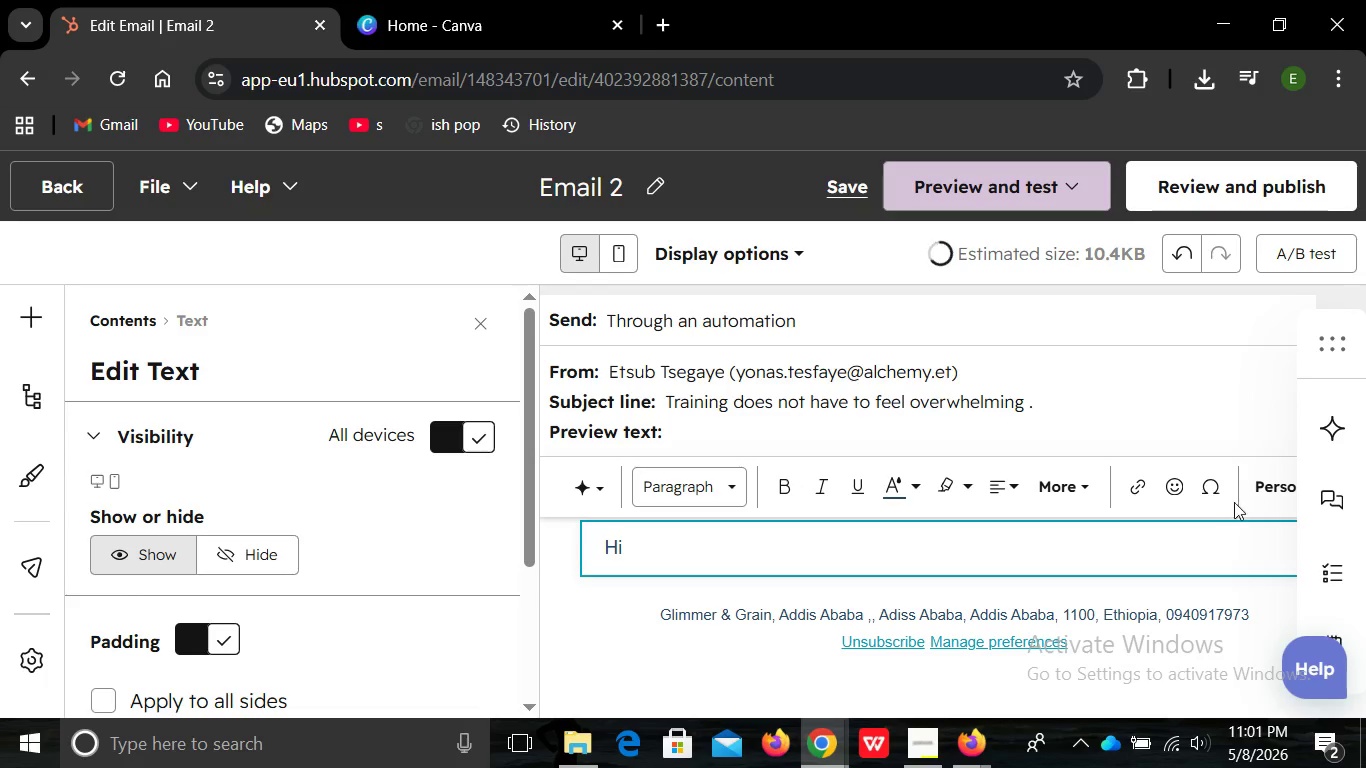 
key(Space)
 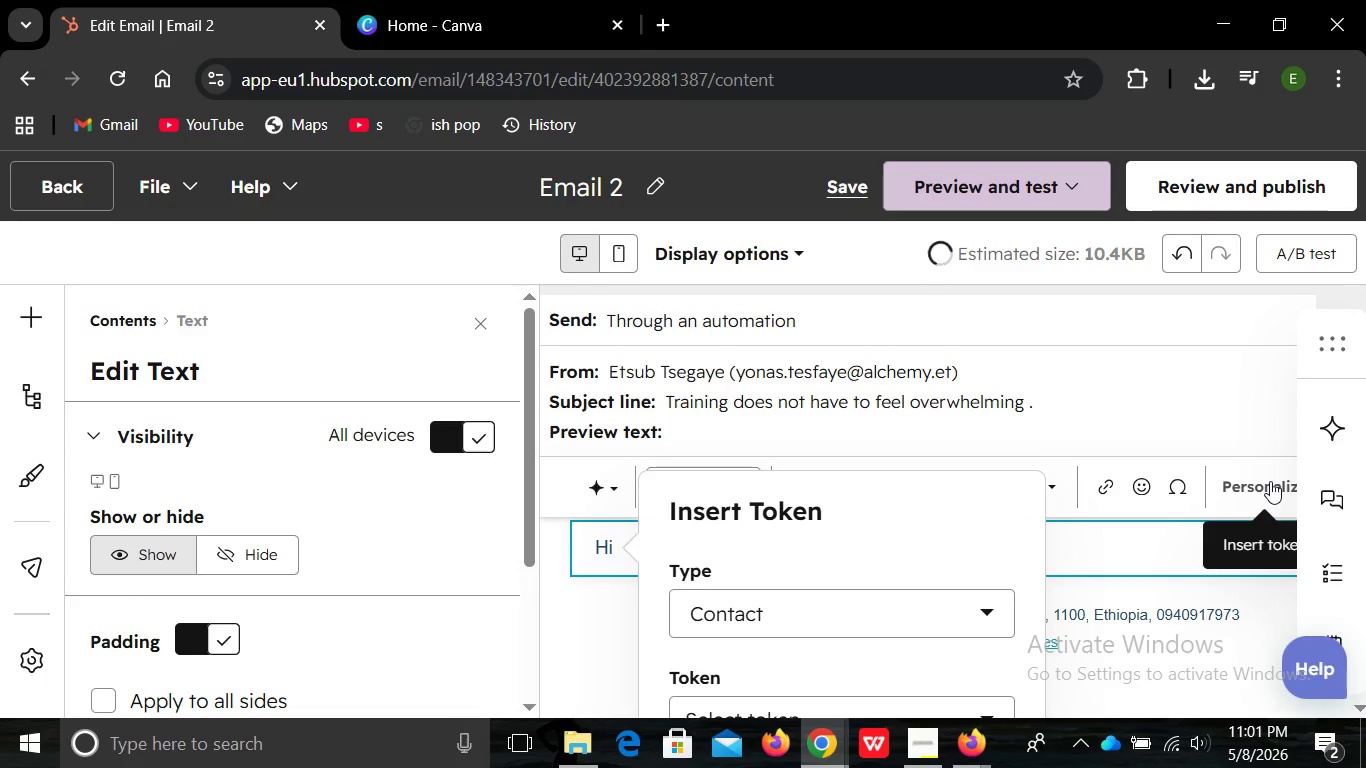 
left_click([1270, 481])
 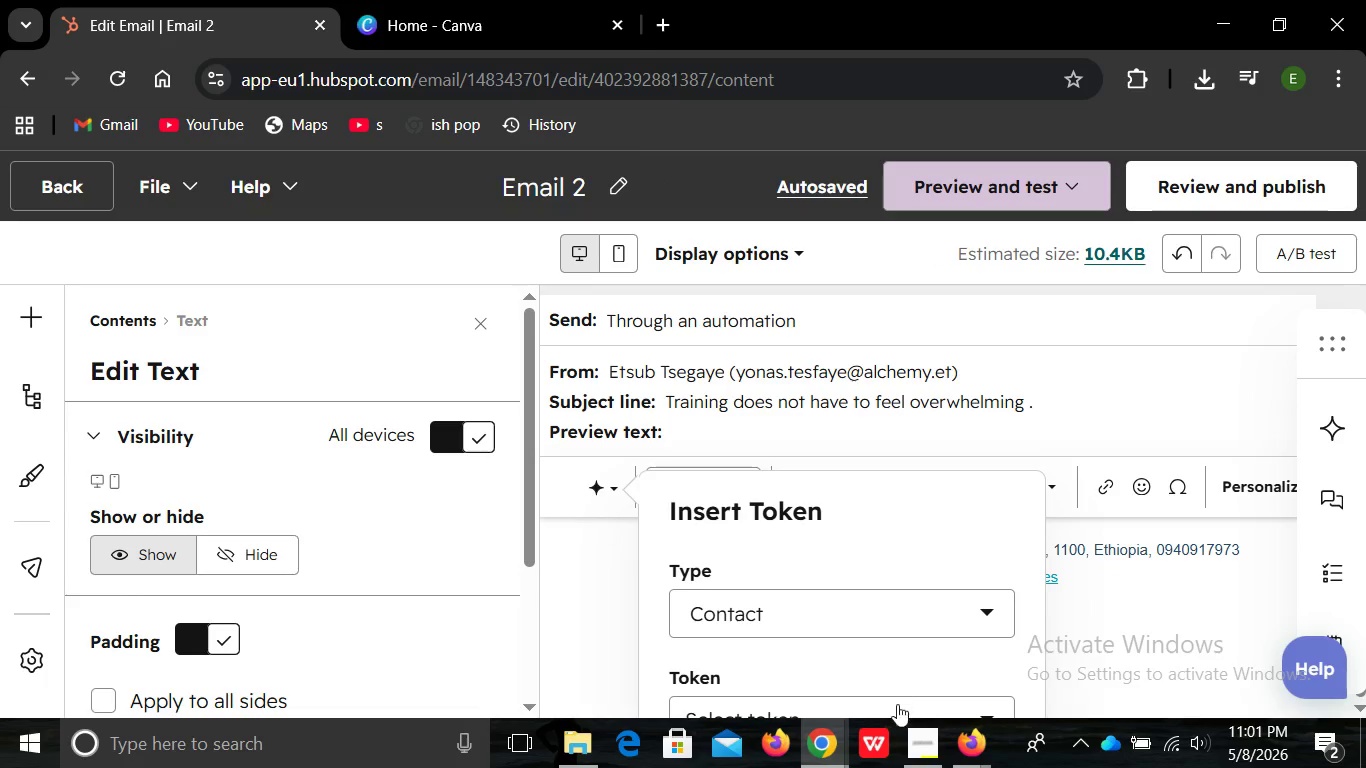 
left_click([898, 705])
 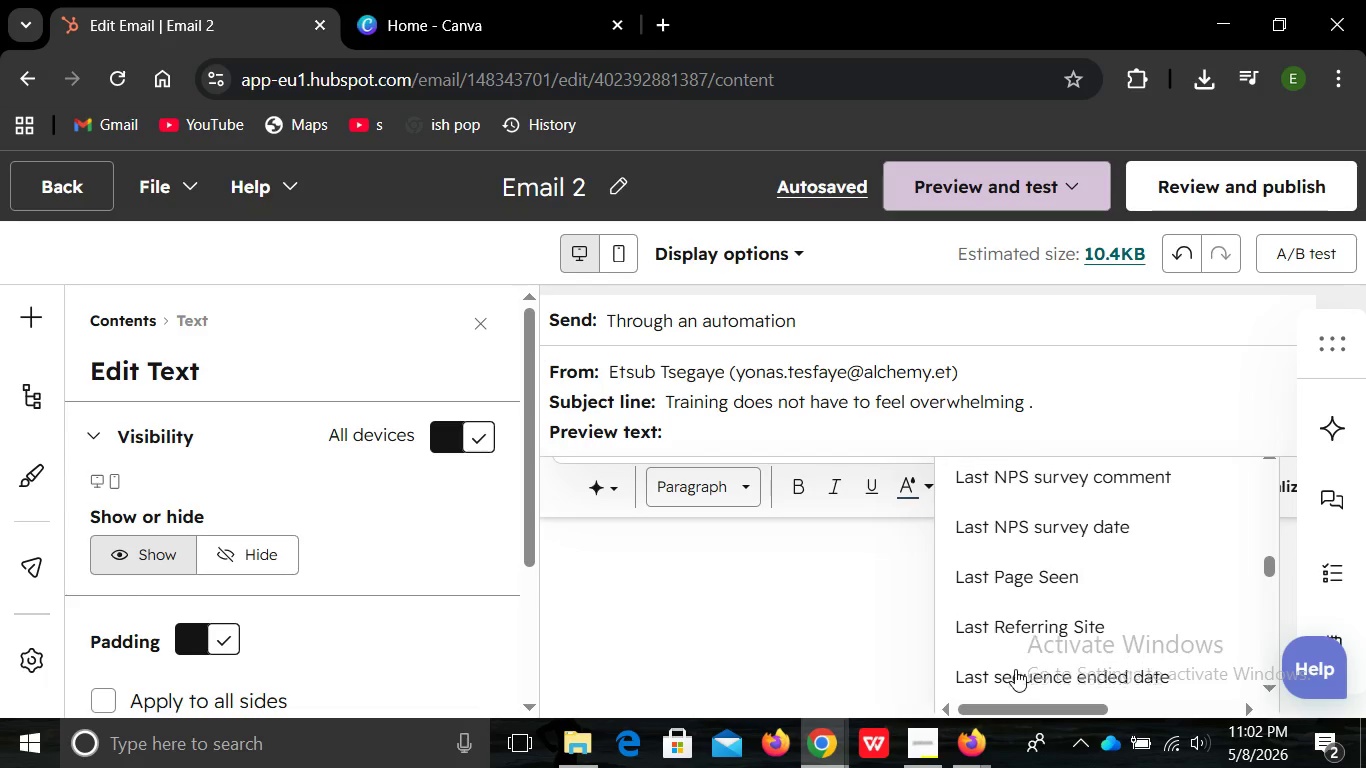 
wait(55.0)
 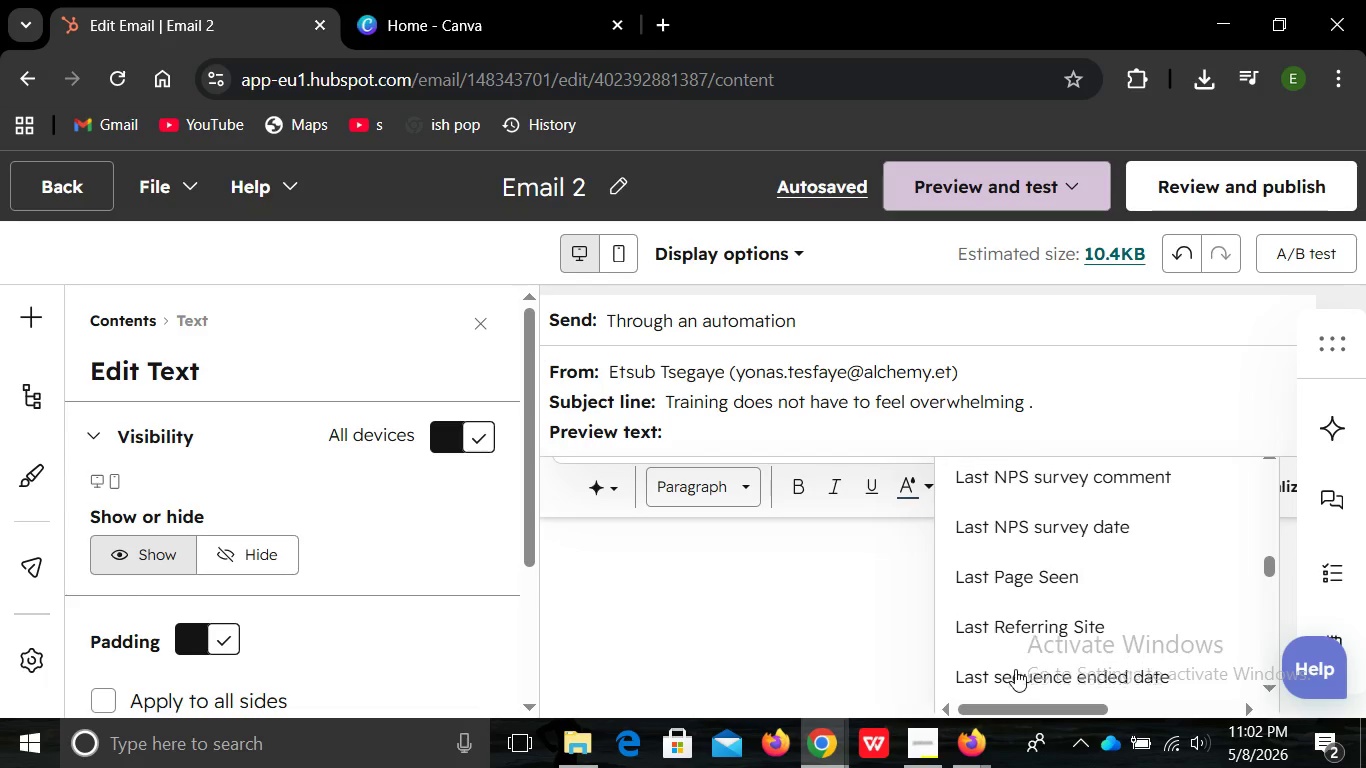 
left_click([1018, 505])
 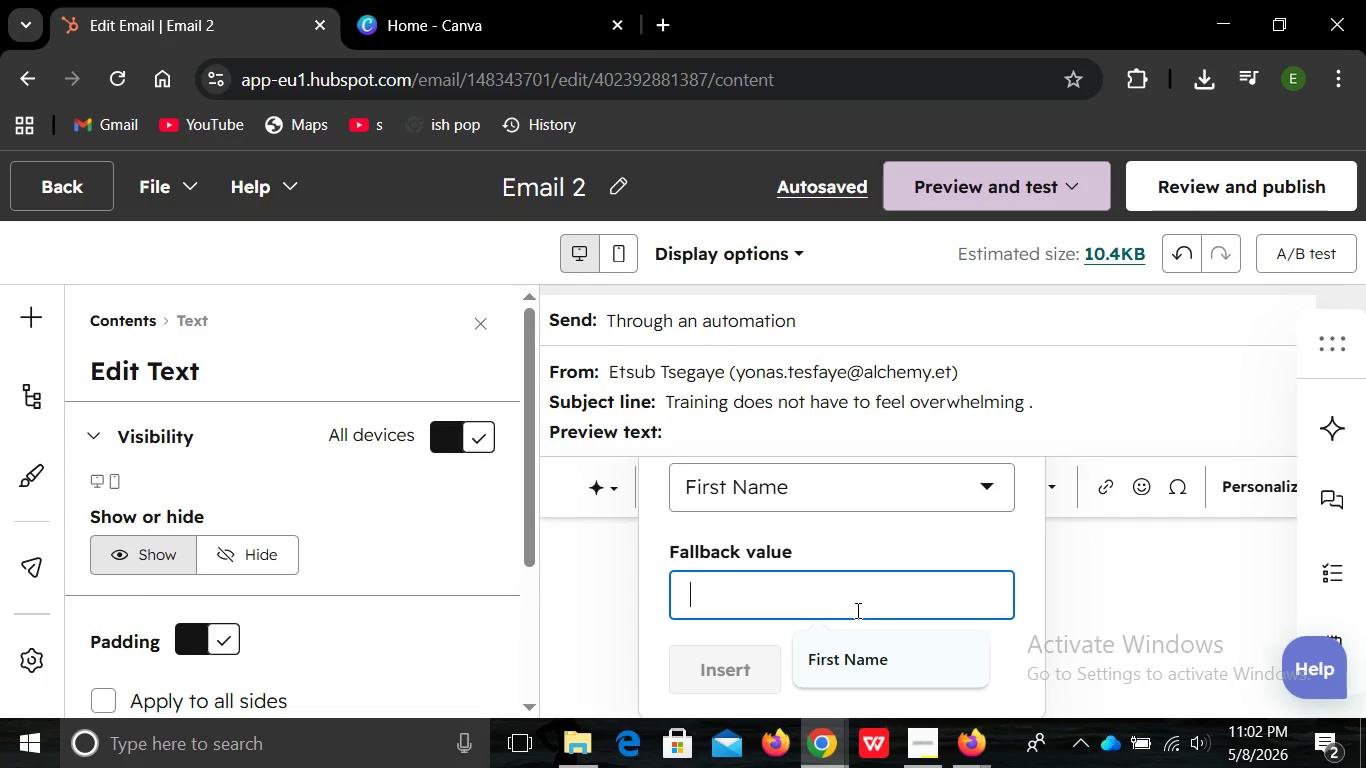 
left_click([856, 610])
 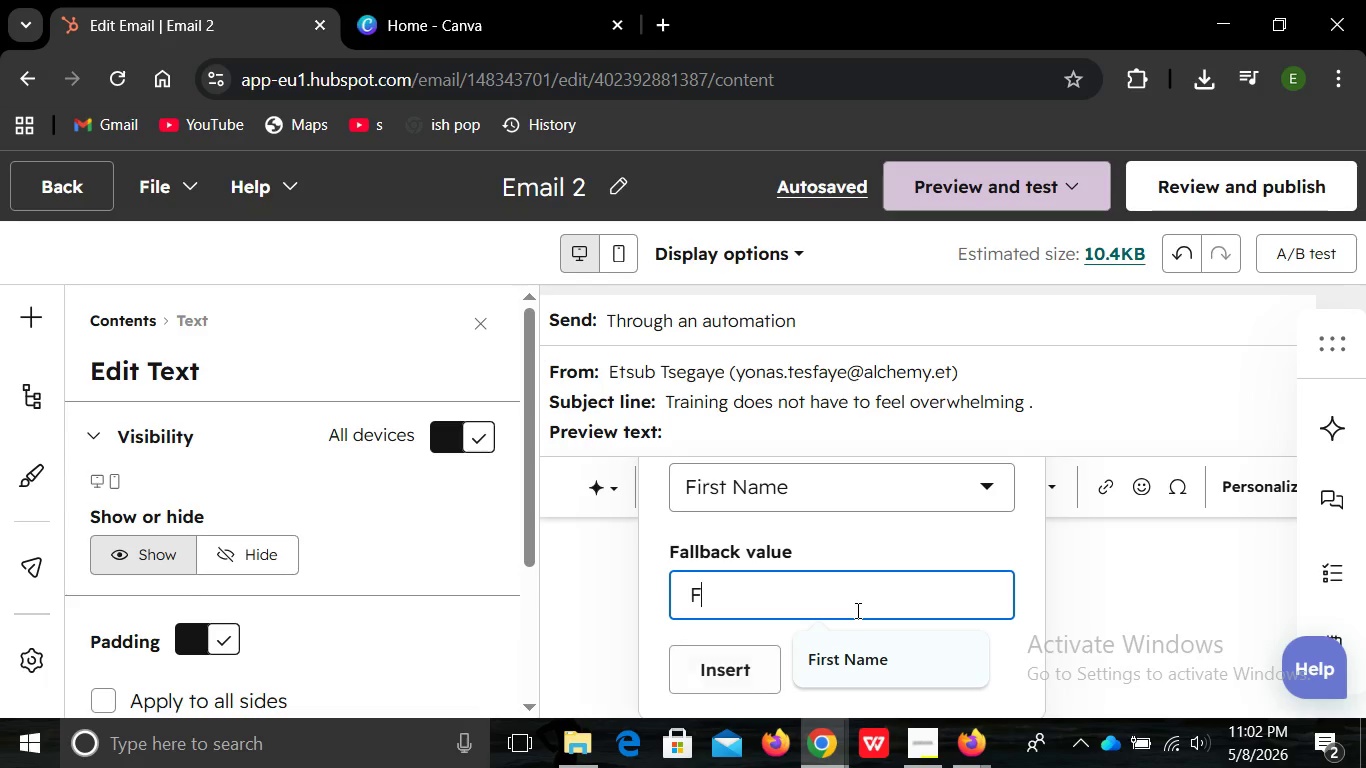 
type(First Name)
 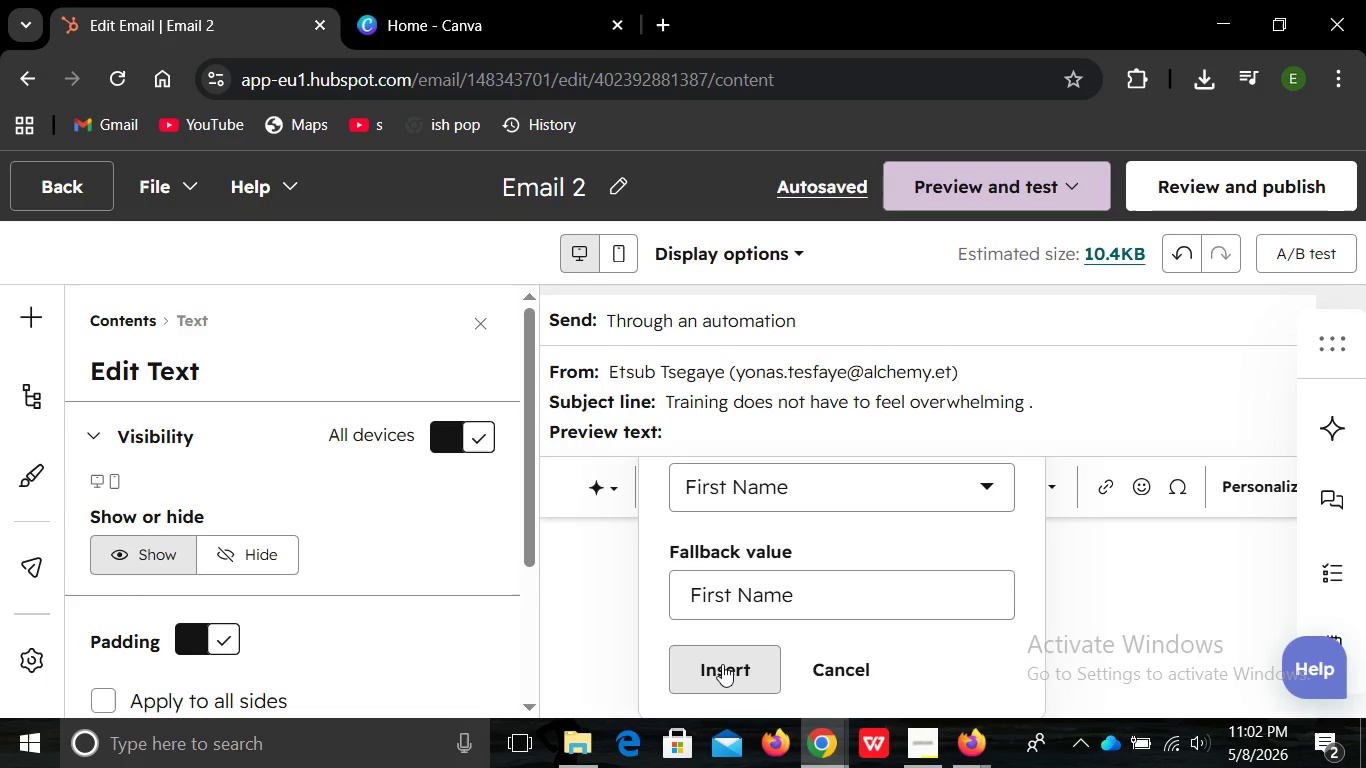 
left_click([722, 664])
 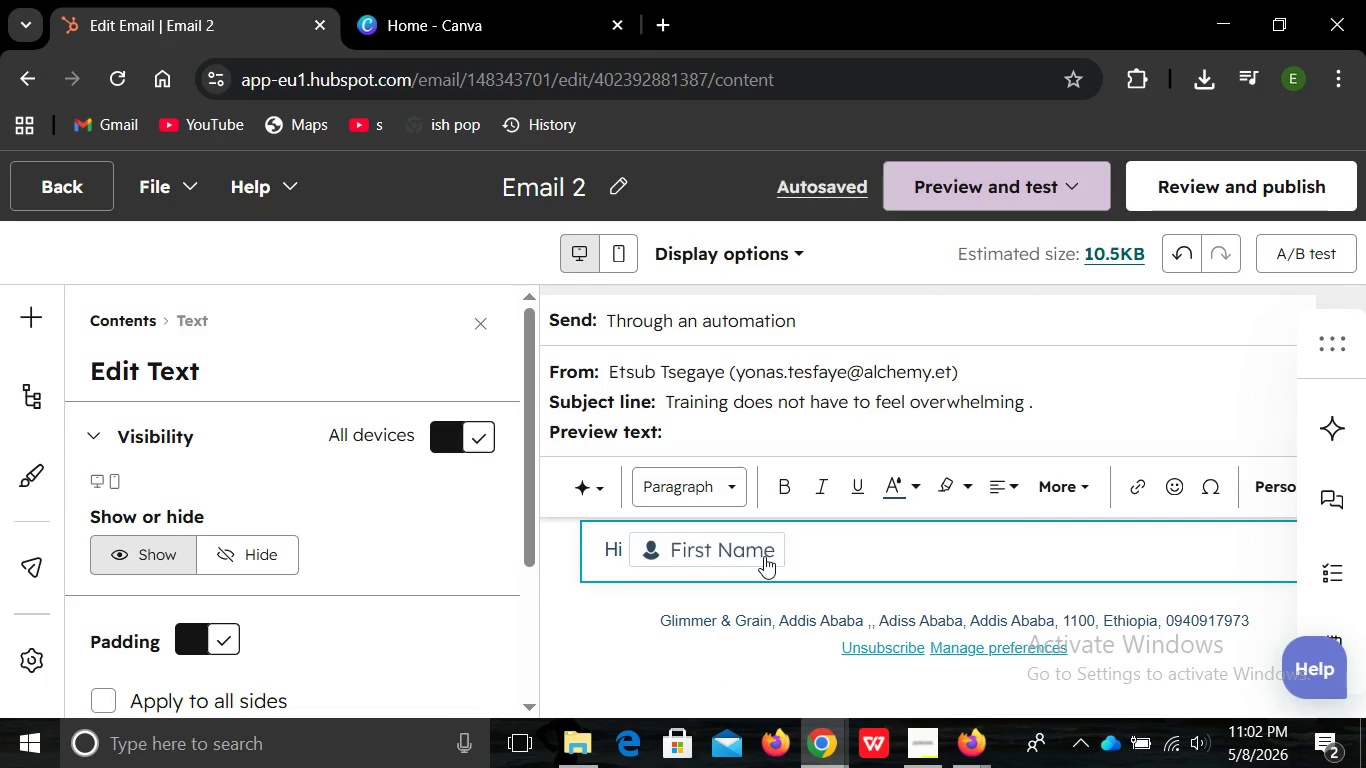 
wait(6.18)
 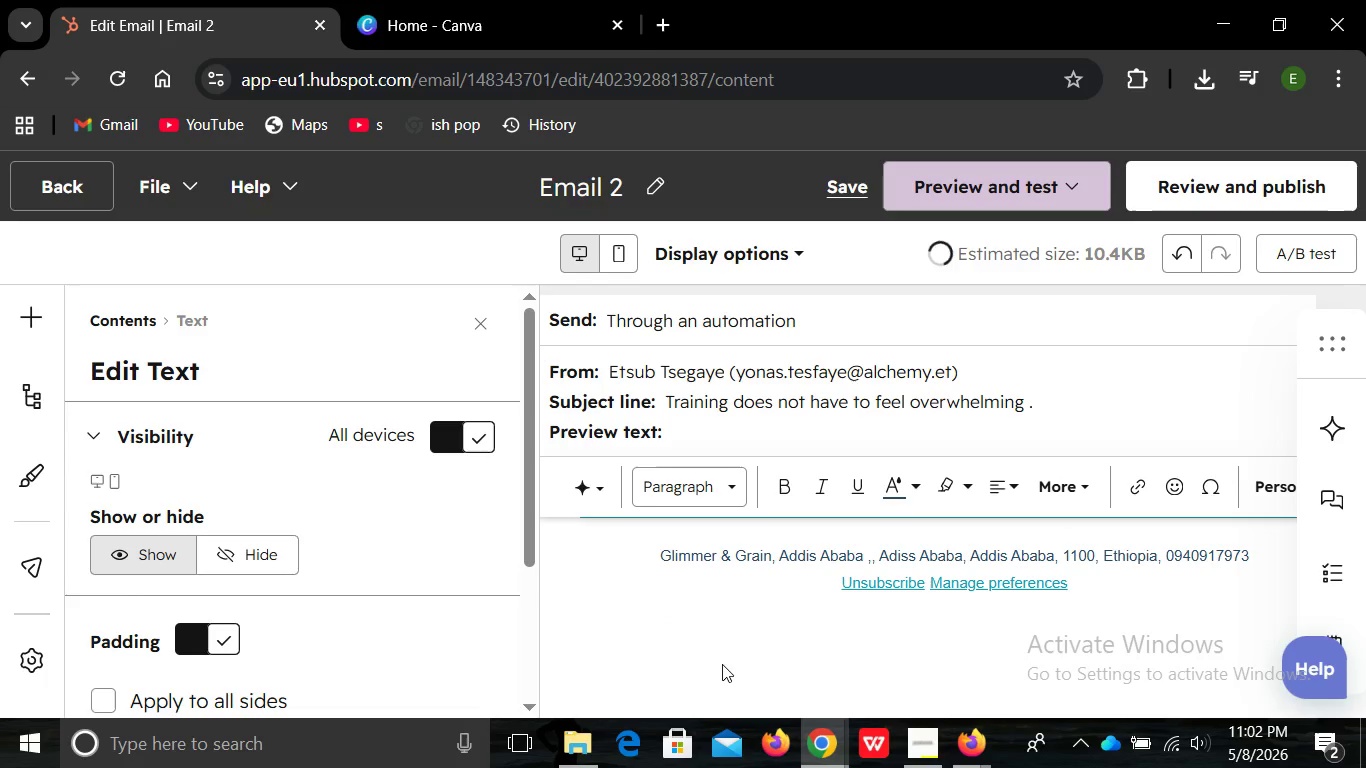 
key(Comma)
 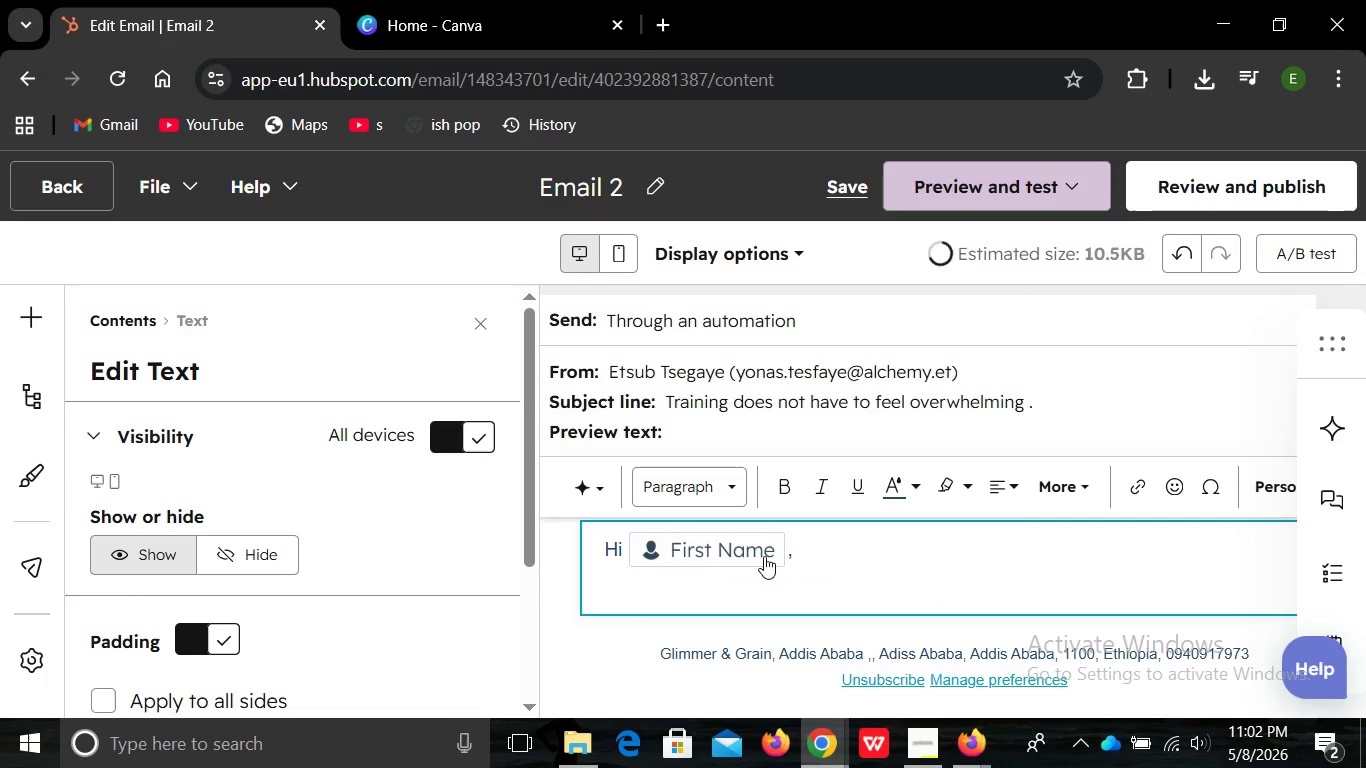 
key(Enter)
 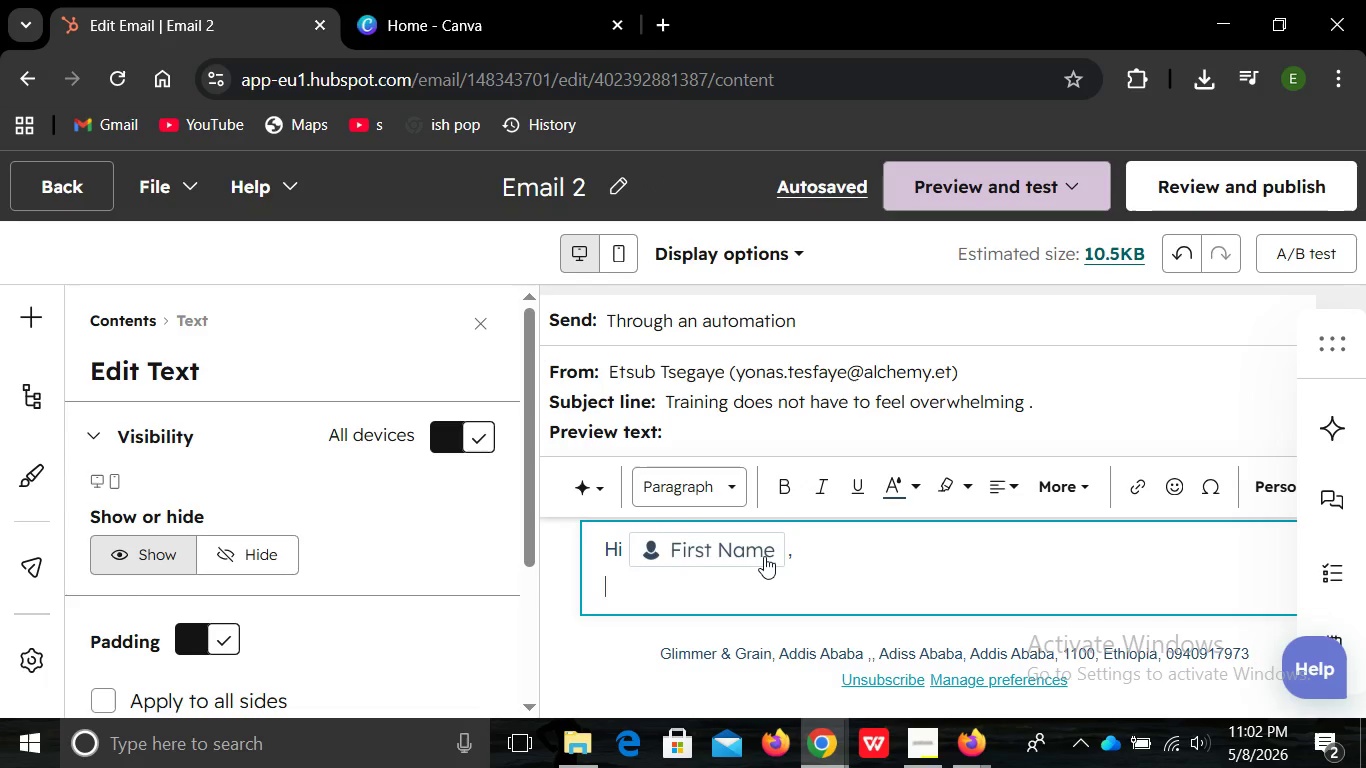 
wait(6.48)
 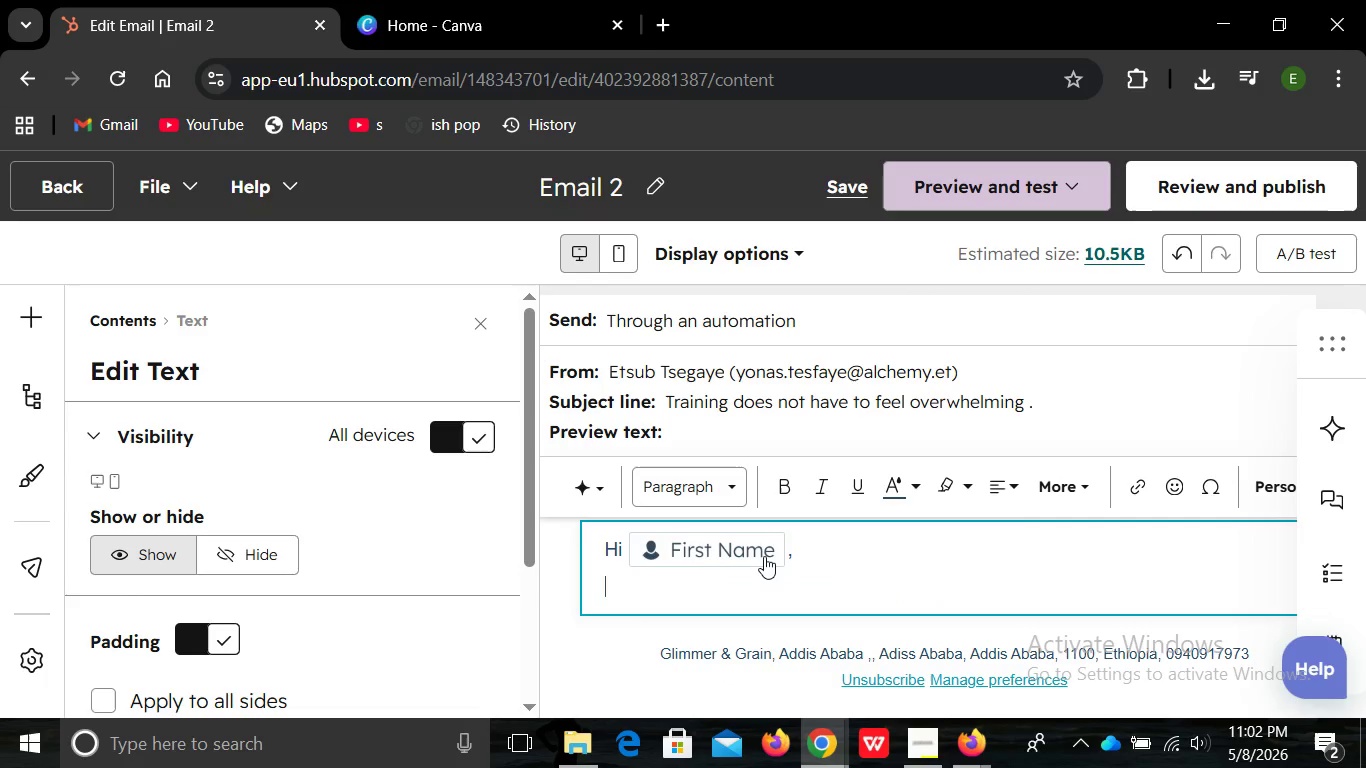 
type(A lot of people pause thoer)
key(Backspace)
key(Backspace)
key(Backspace)
type(ier )
 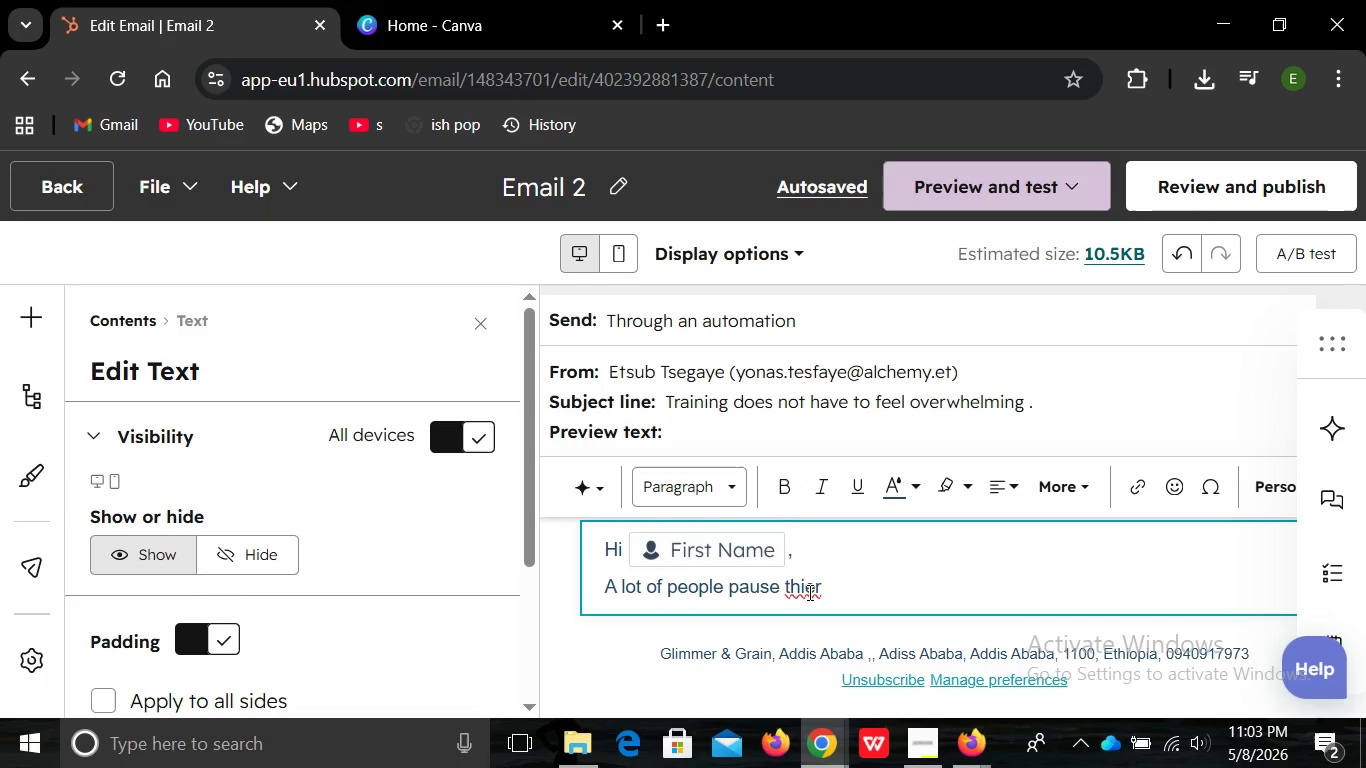 
wait(6.68)
 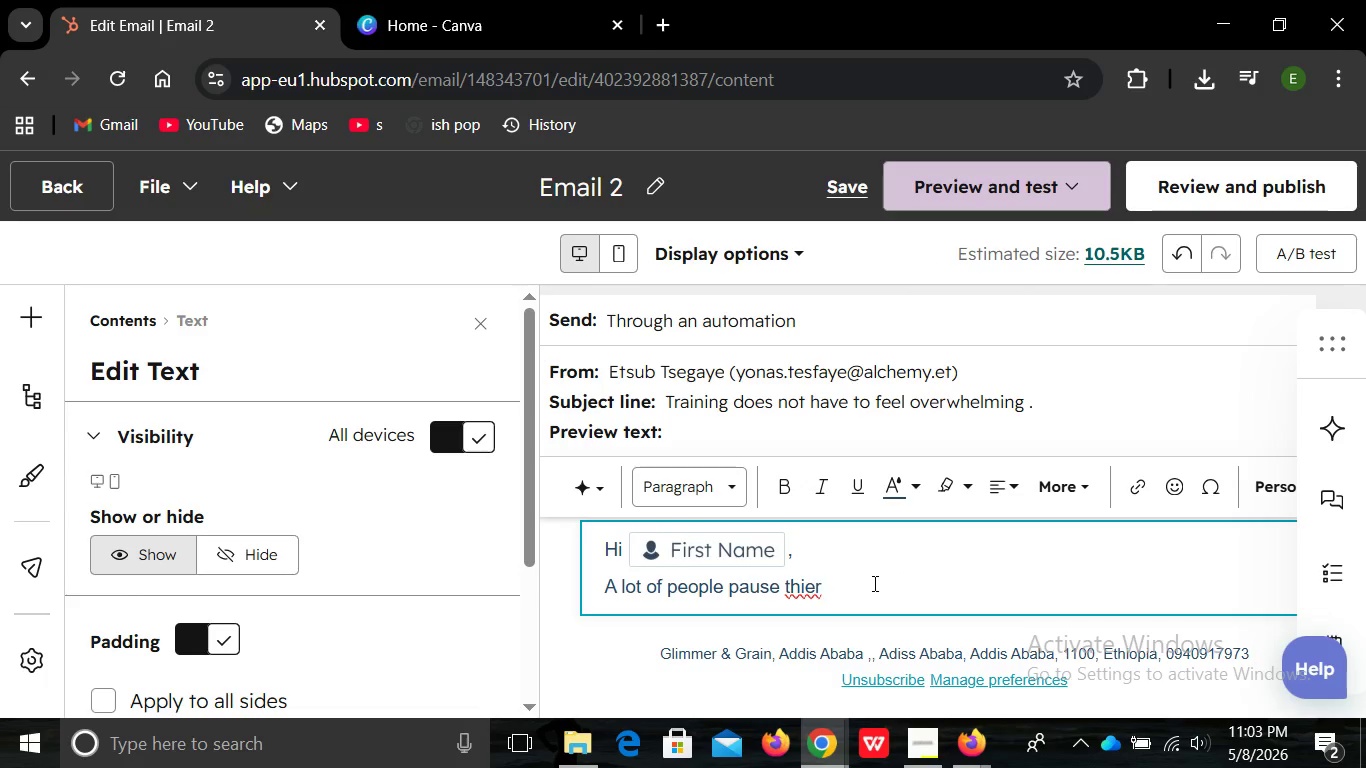 
left_click([814, 595])
 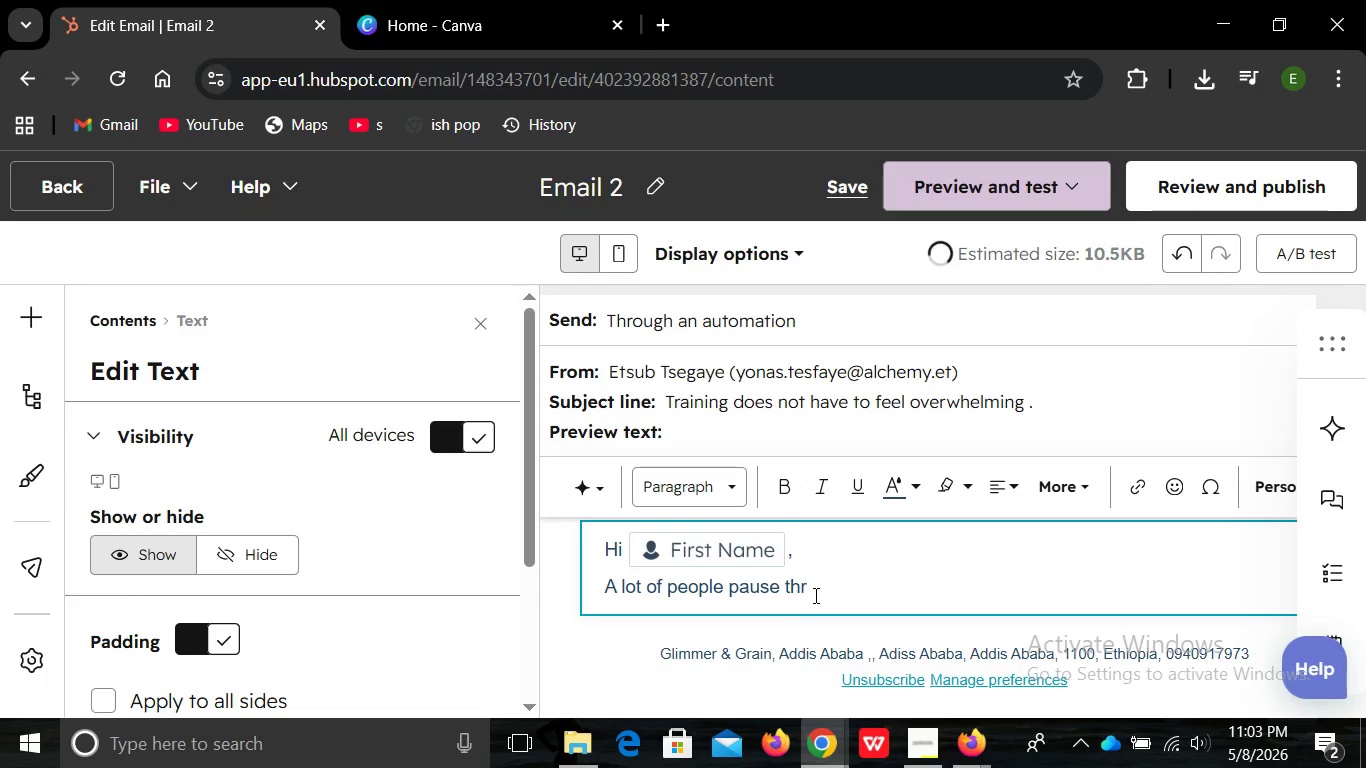 
key(Backspace)
key(Backspace)
type(er)
 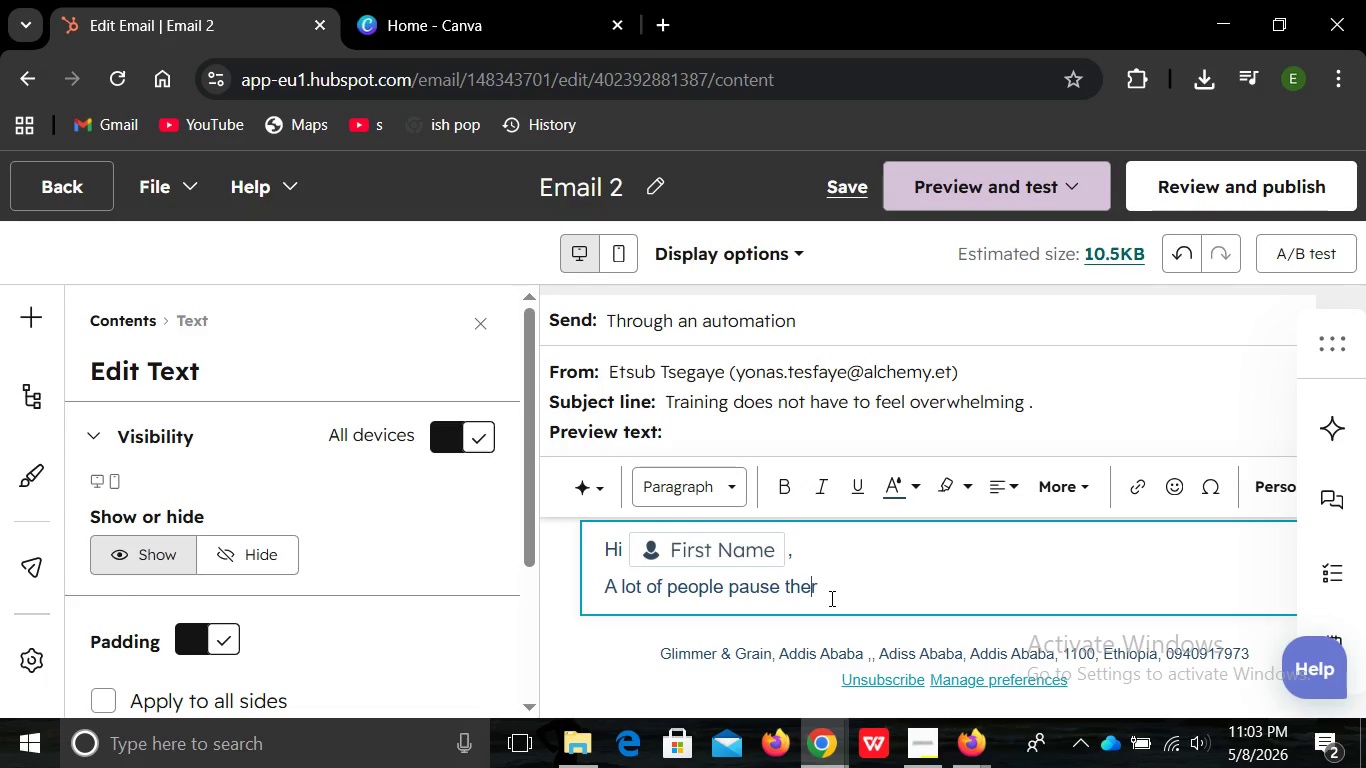 
key(Backspace)
 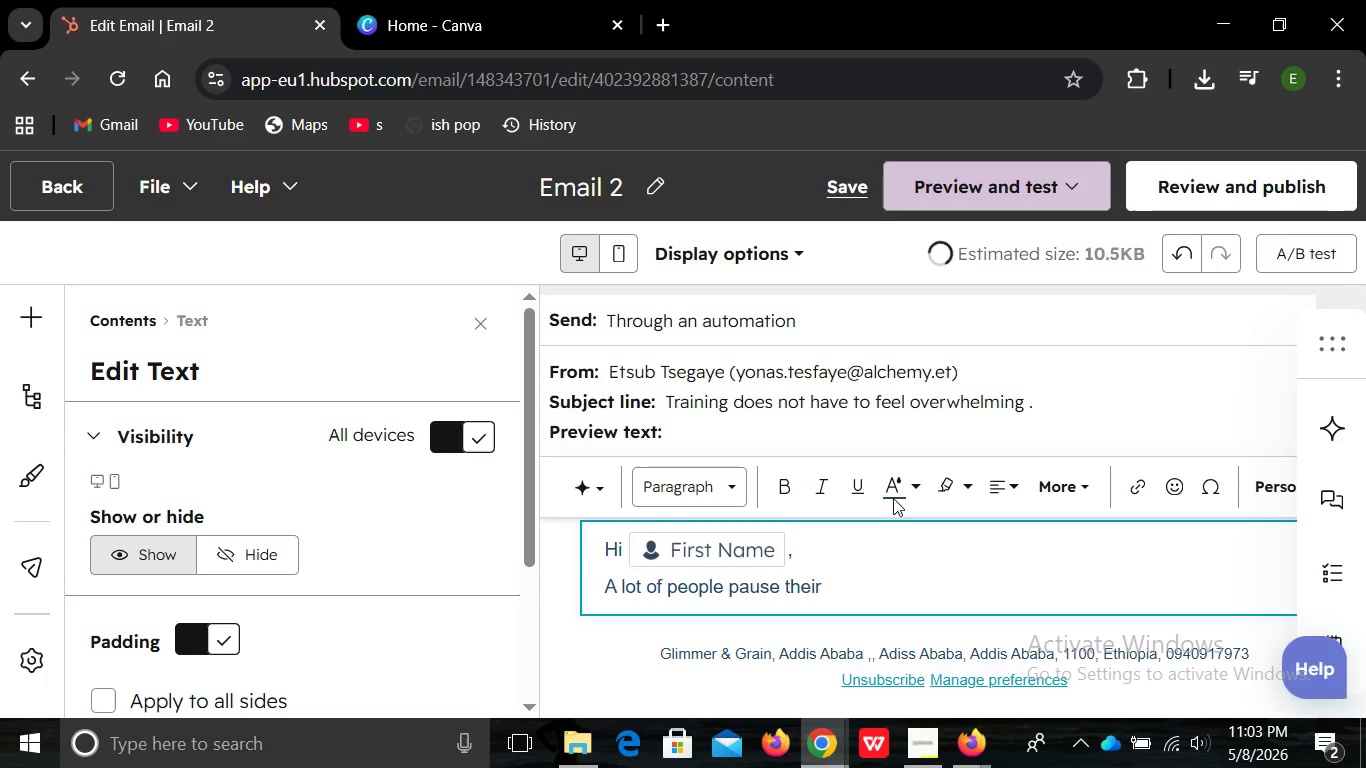 
key(I)
 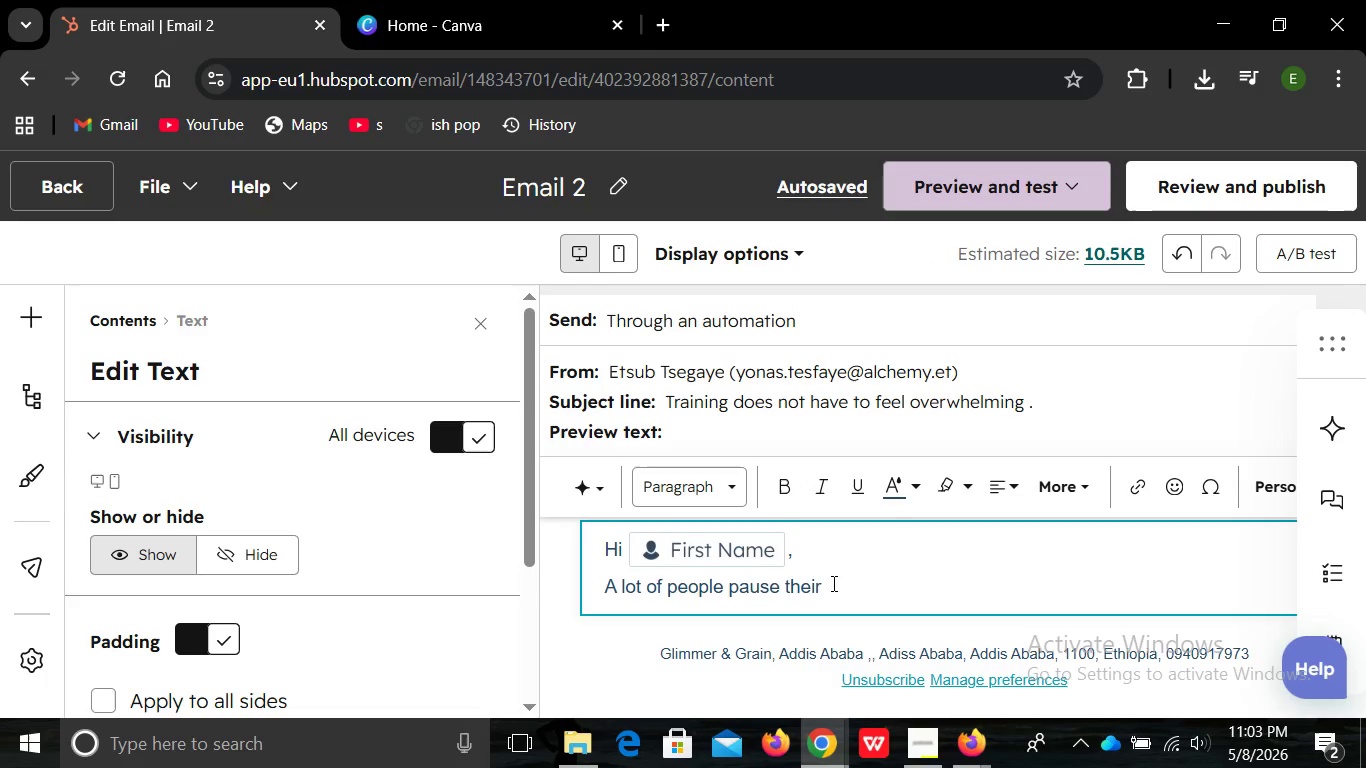 
wait(5.55)
 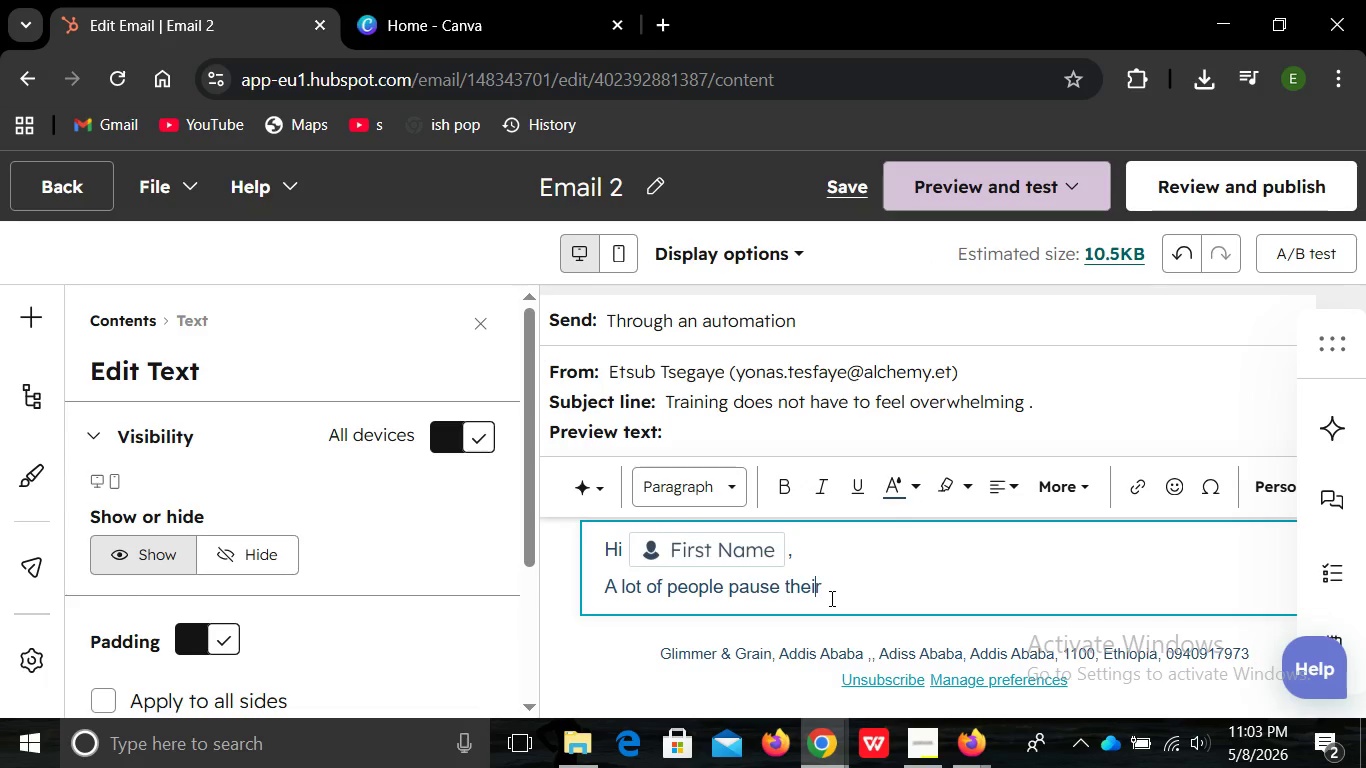 
right_click([863, 647])
 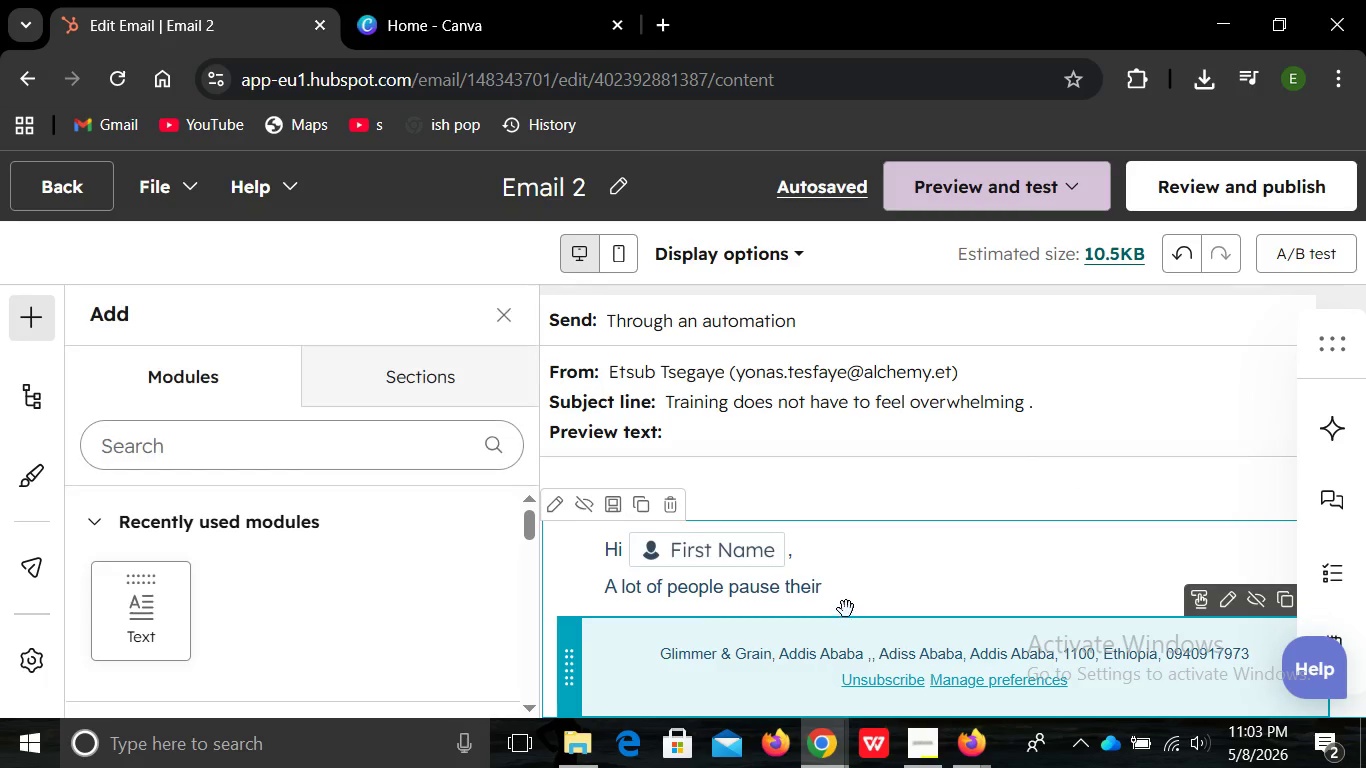 
left_click([863, 647])
 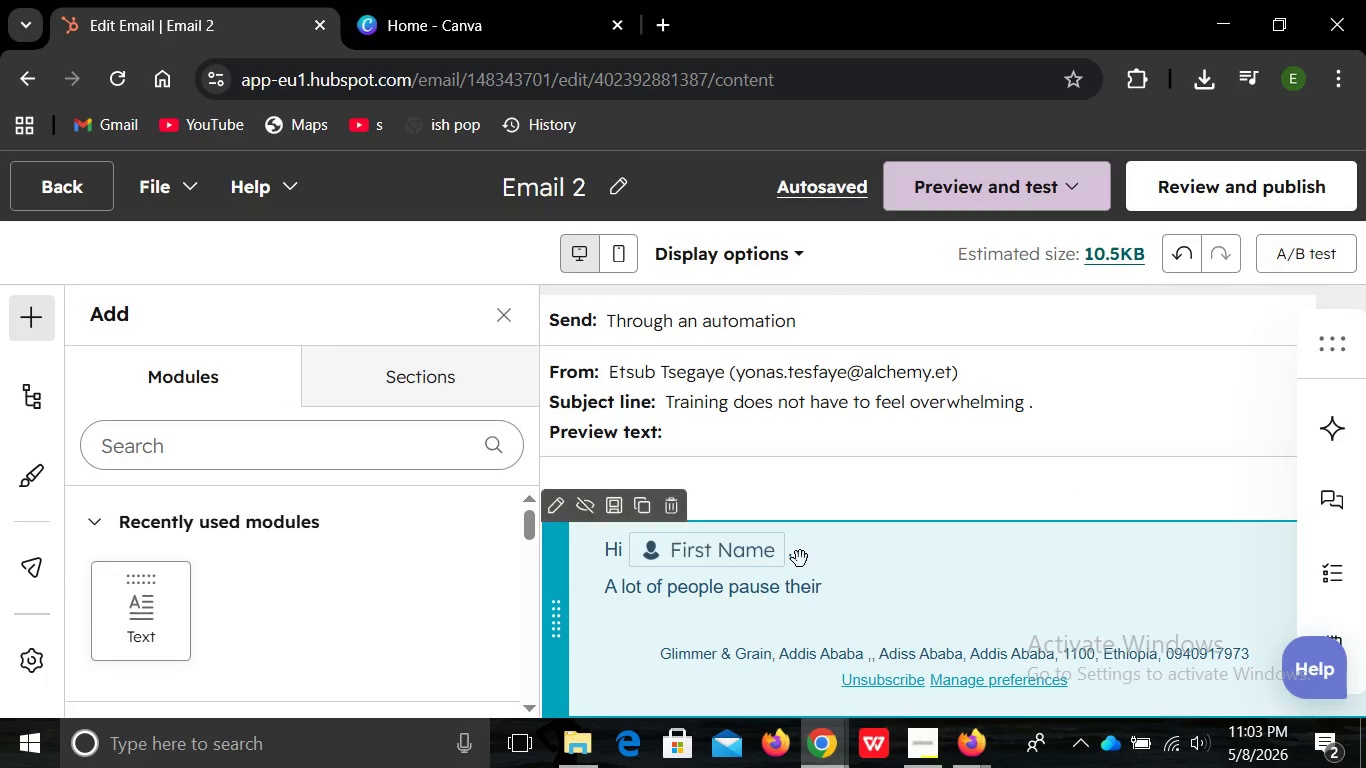 
left_click([800, 559])
 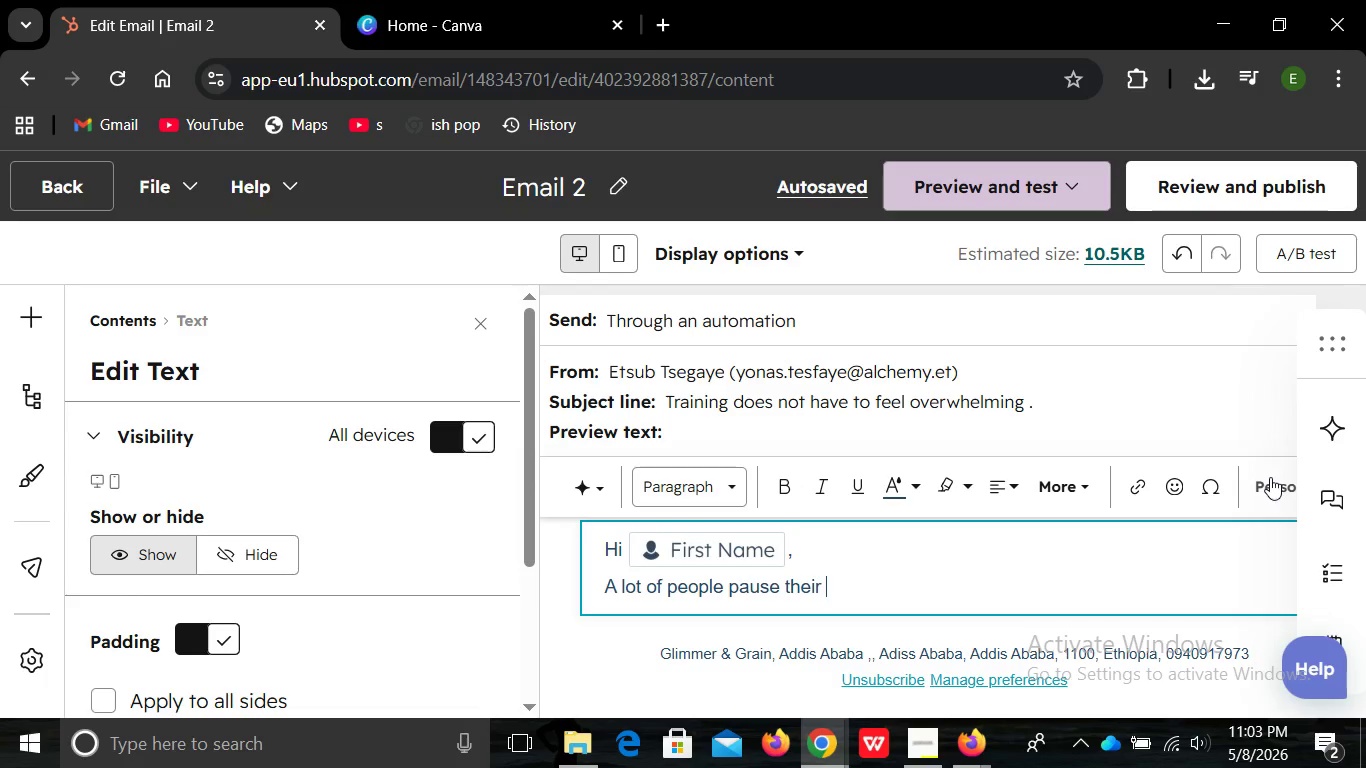 
left_click([1270, 477])
 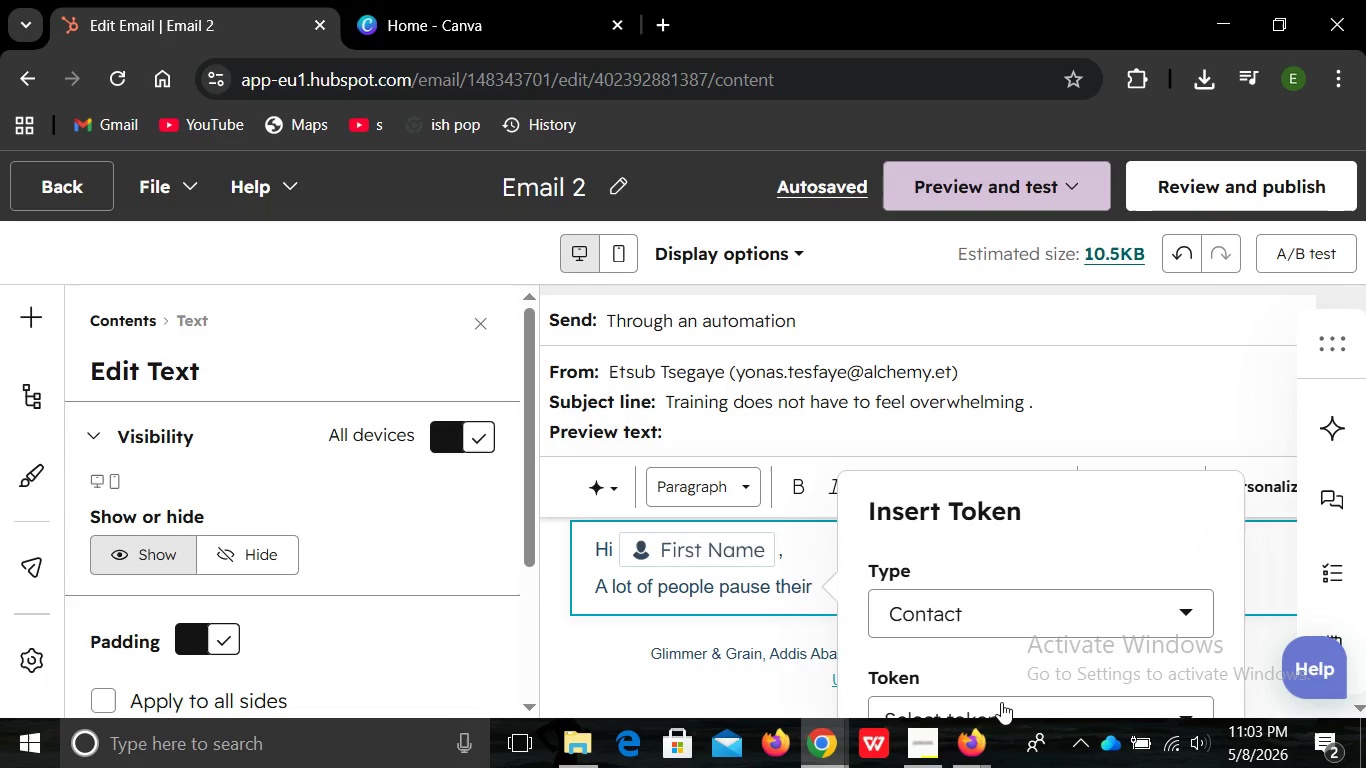 
left_click([1001, 702])
 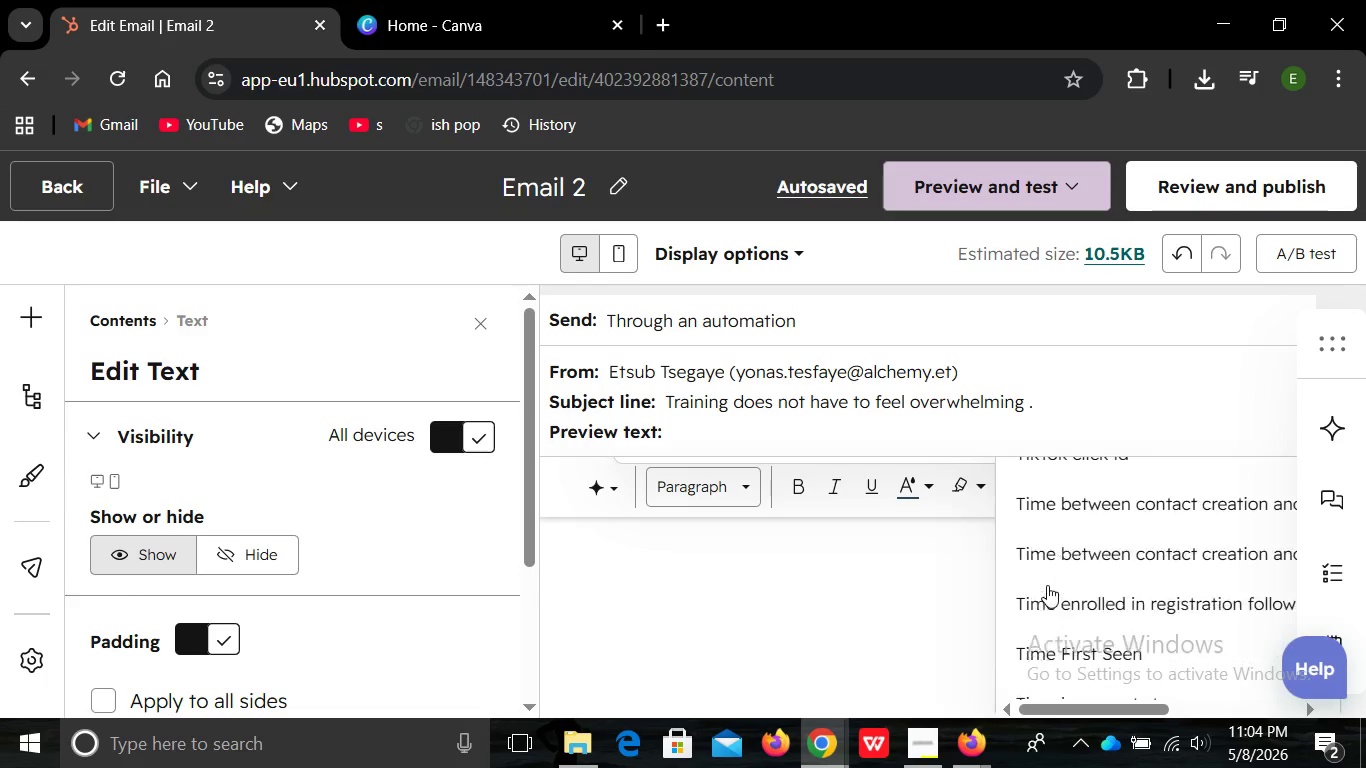 
wait(45.02)
 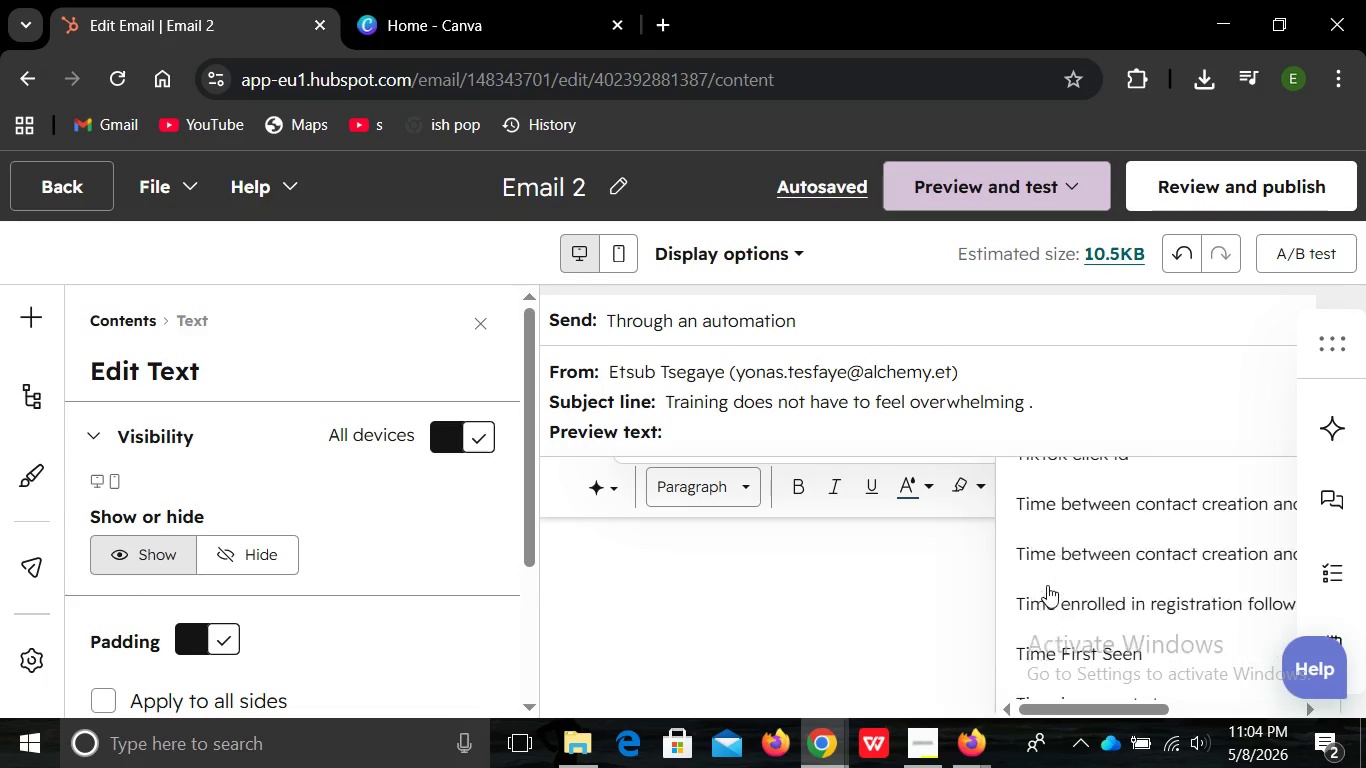 
left_click([1044, 520])
 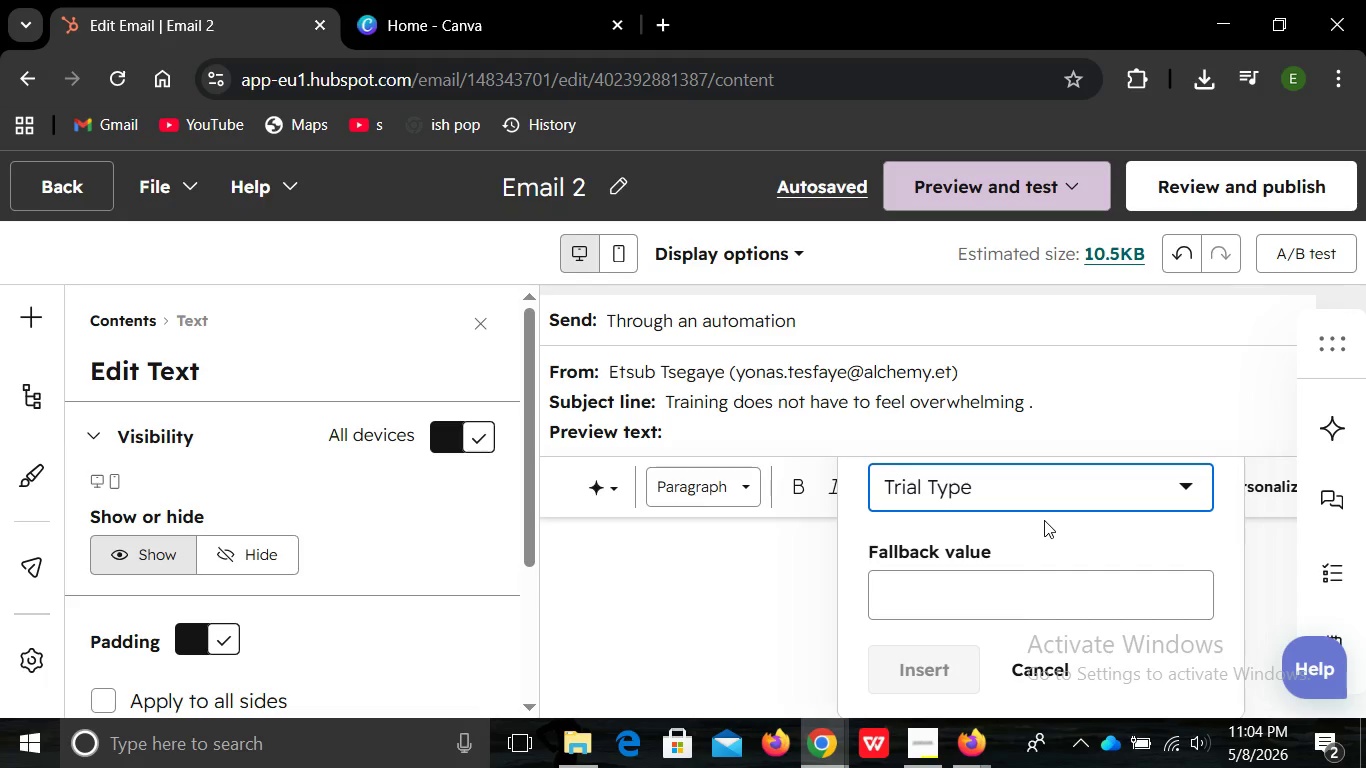 
key(CapsLock)
 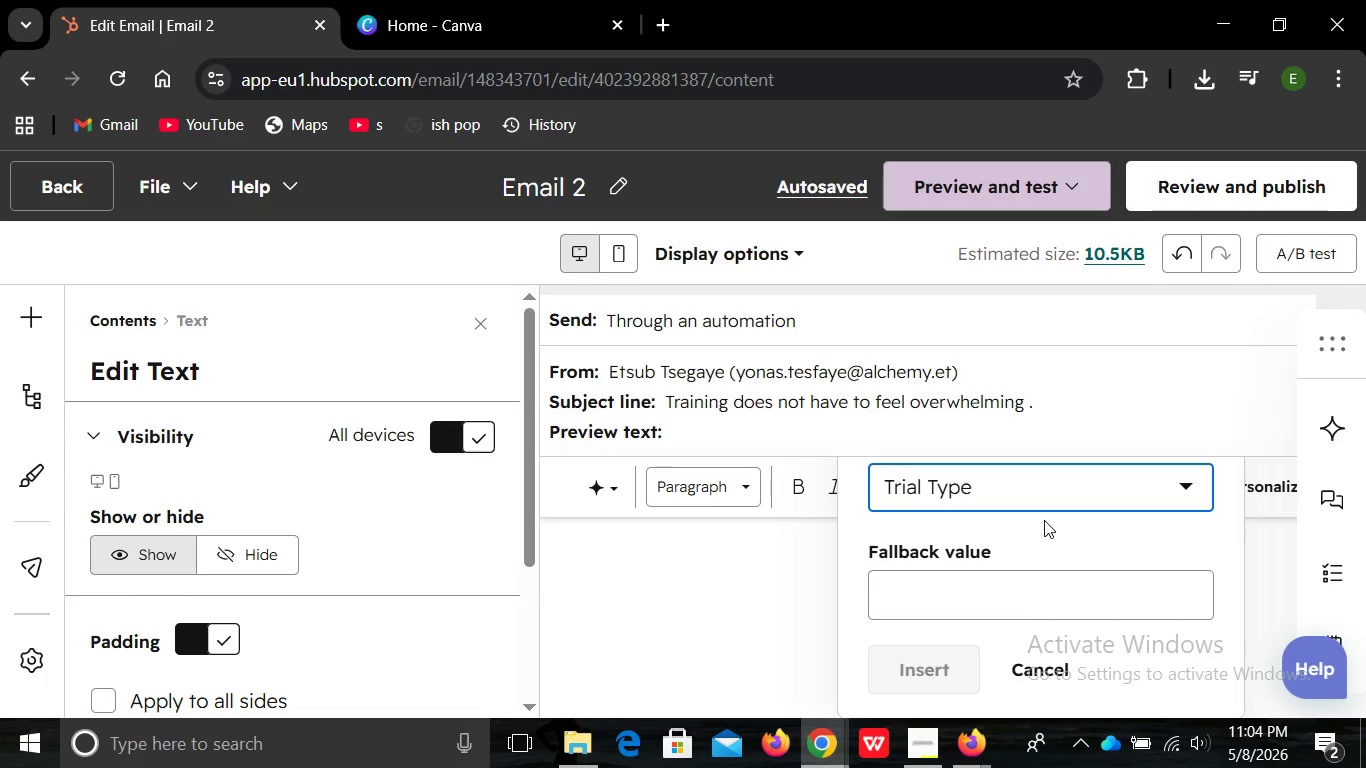 
key(T)
 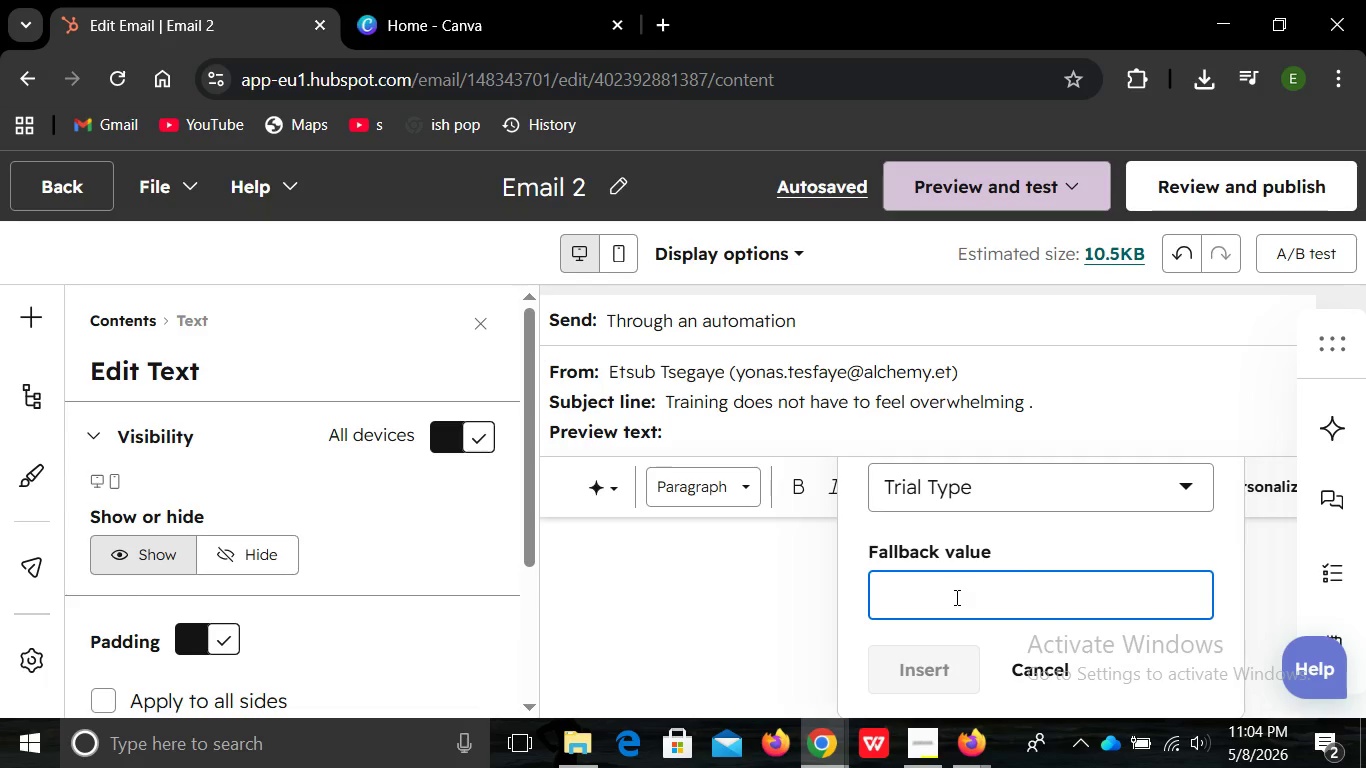 
left_click([955, 597])
 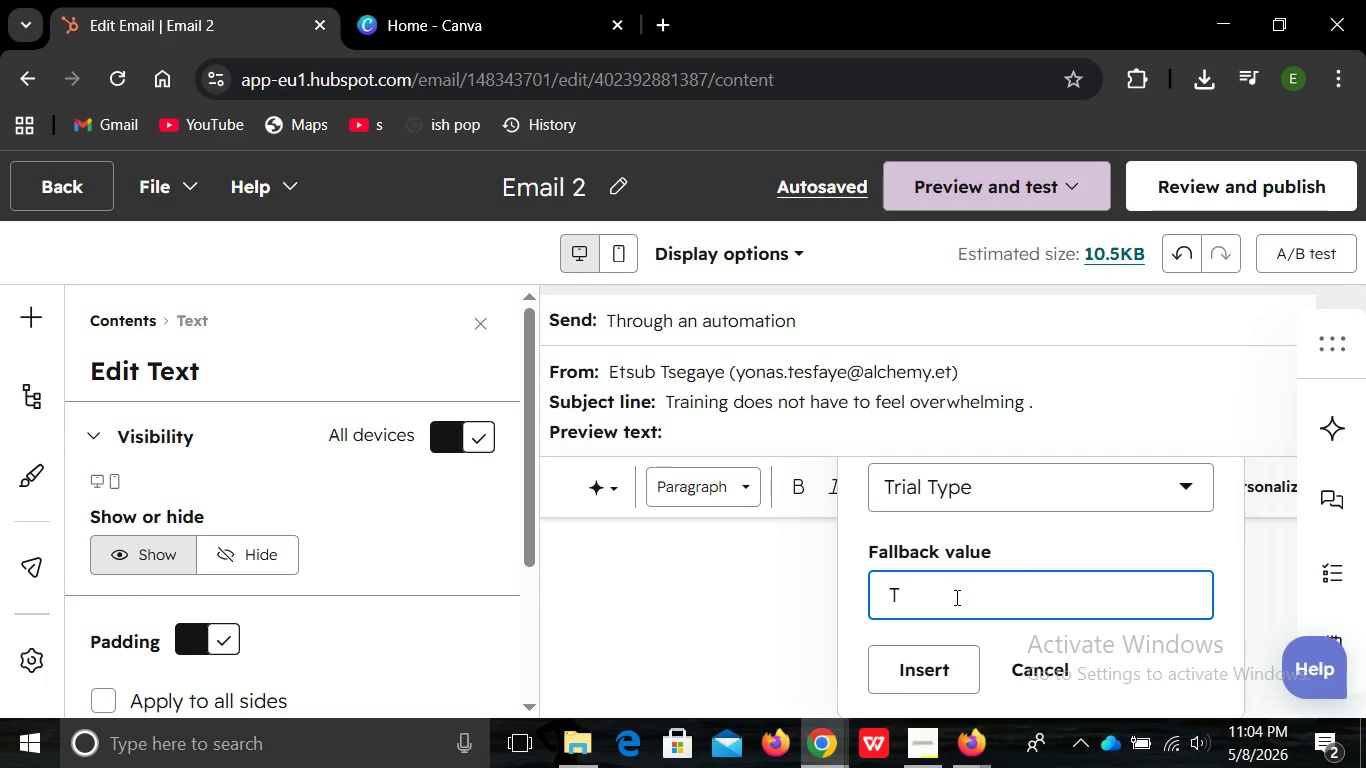 
type(Tra)
 